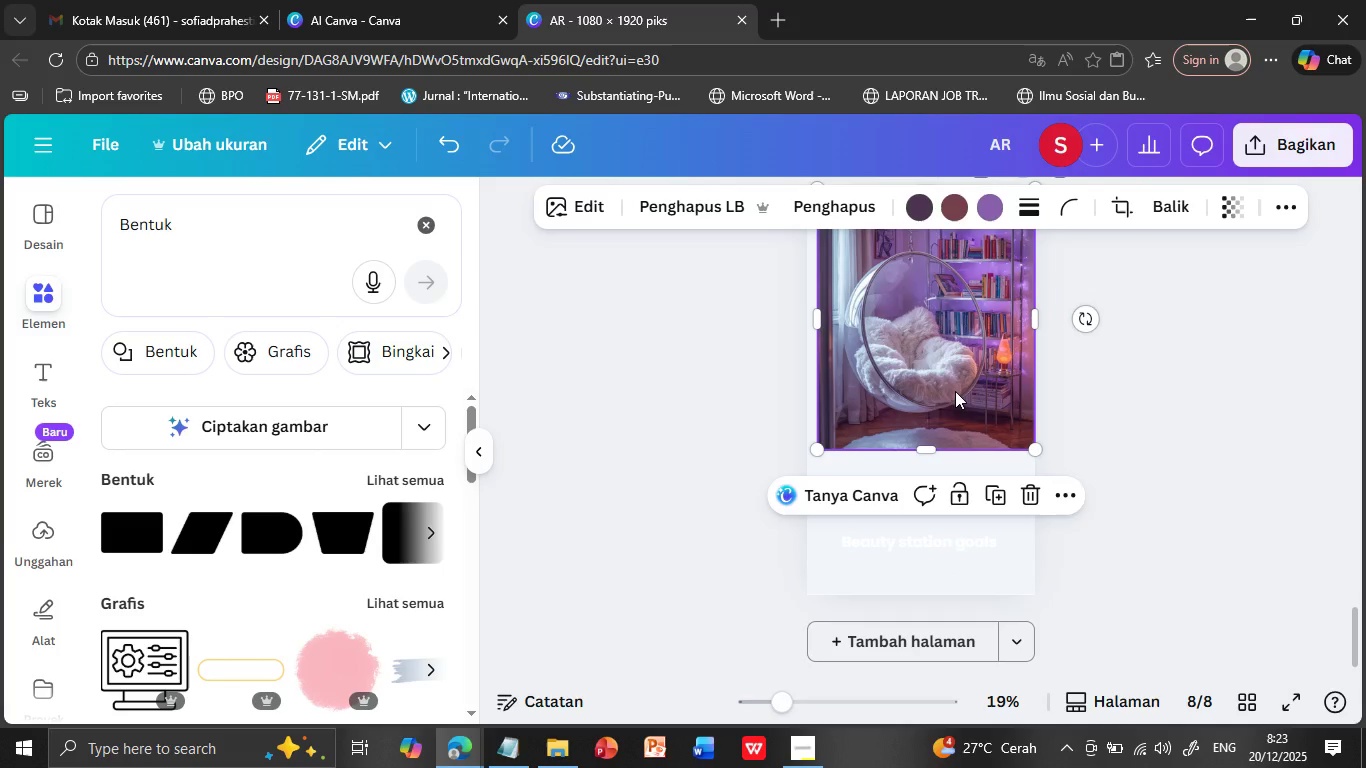 
left_click_drag(start_coordinate=[955, 391], to_coordinate=[954, 399])
 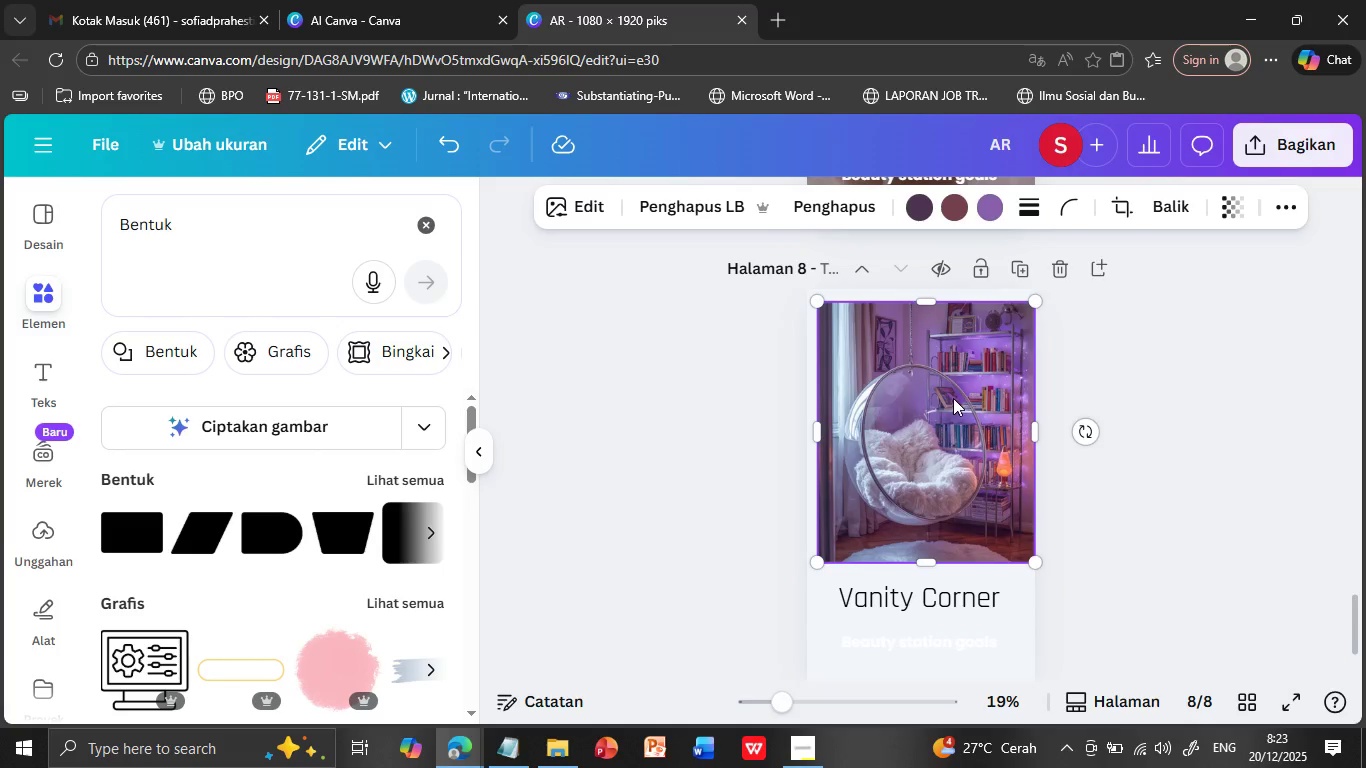 
scroll: coordinate [954, 399], scroll_direction: up, amount: 1.0
 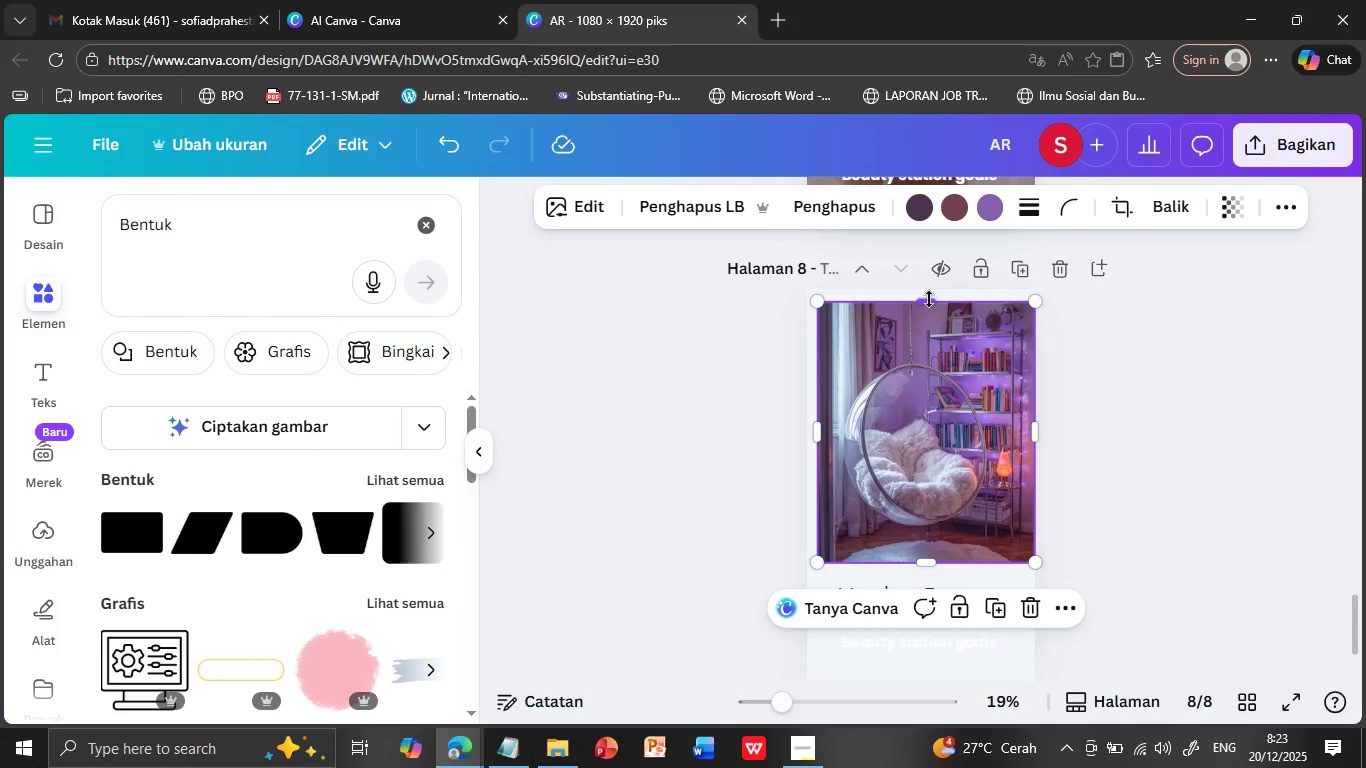 
left_click_drag(start_coordinate=[929, 299], to_coordinate=[929, 290])
 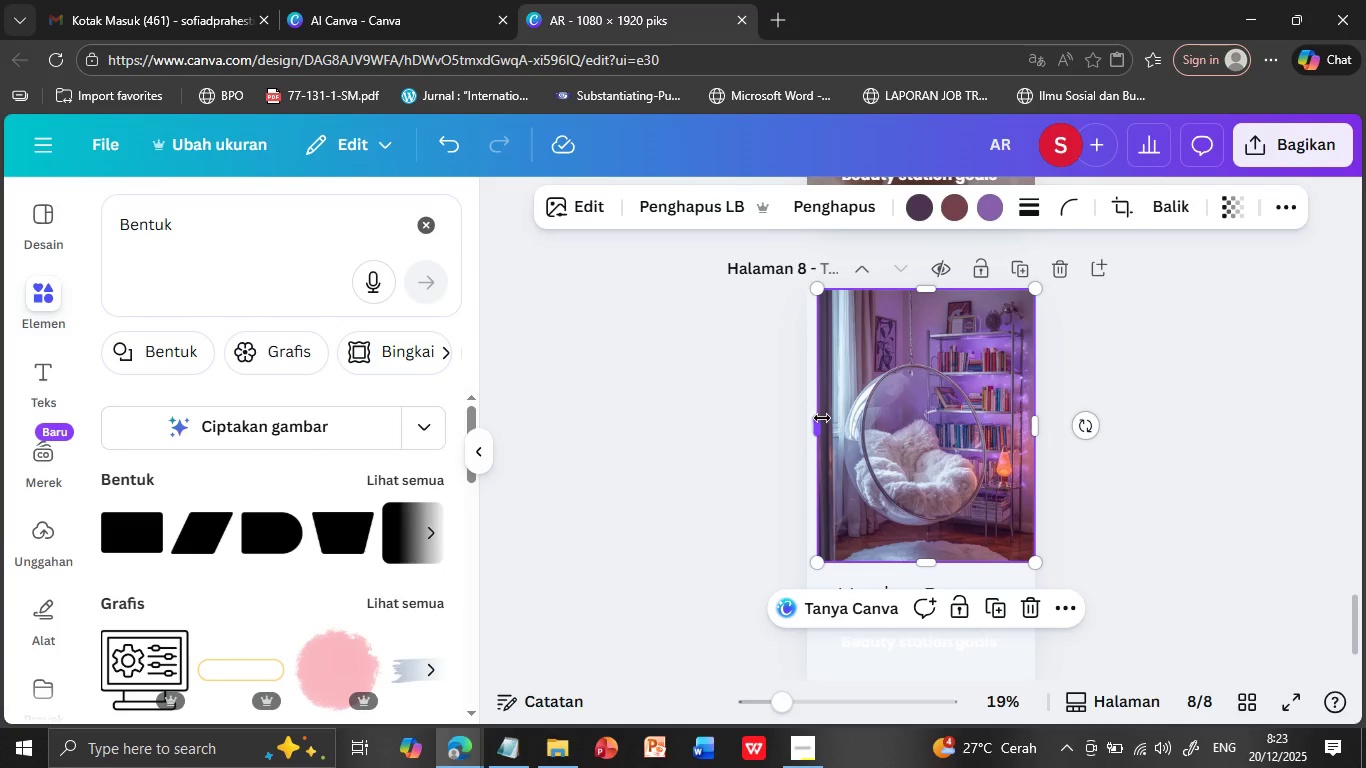 
left_click_drag(start_coordinate=[822, 418], to_coordinate=[812, 420])
 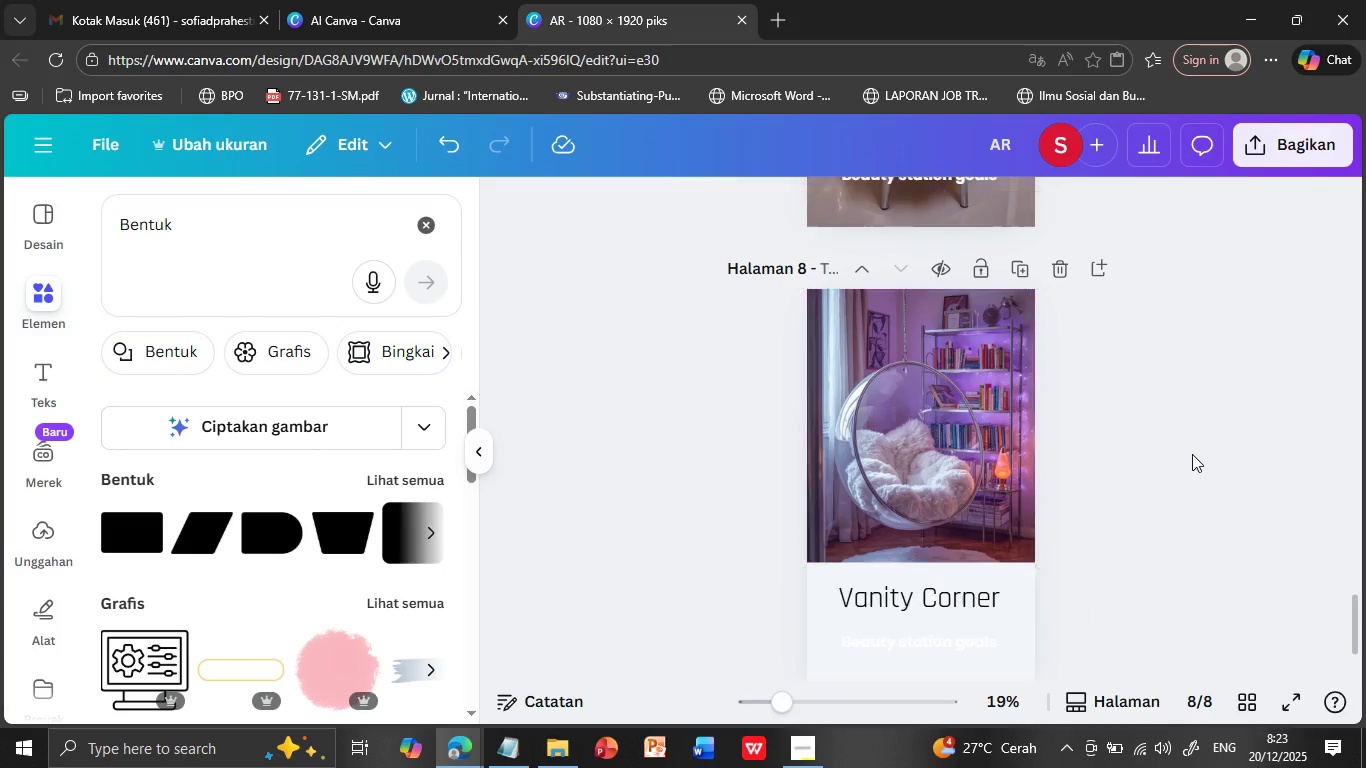 
left_click([1192, 454])
 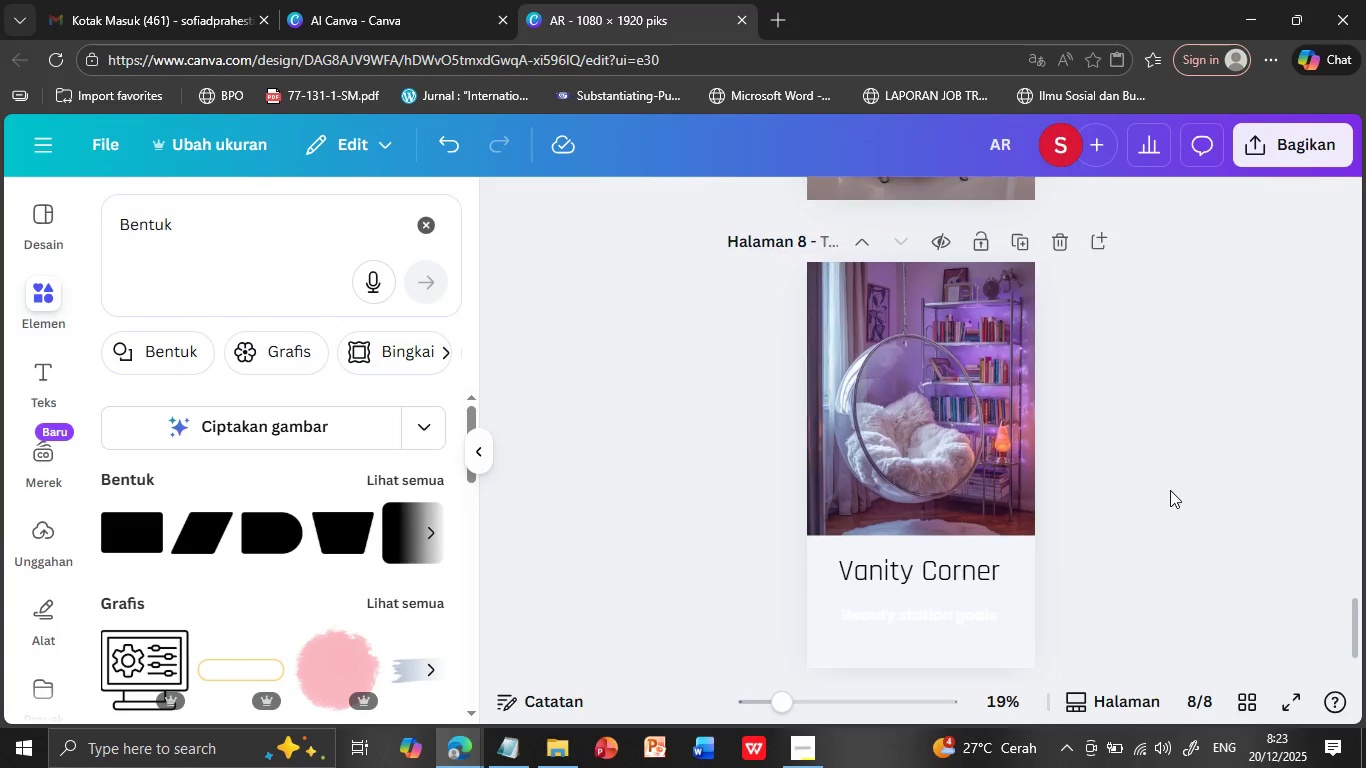 
scroll: coordinate [1170, 490], scroll_direction: down, amount: 1.0
 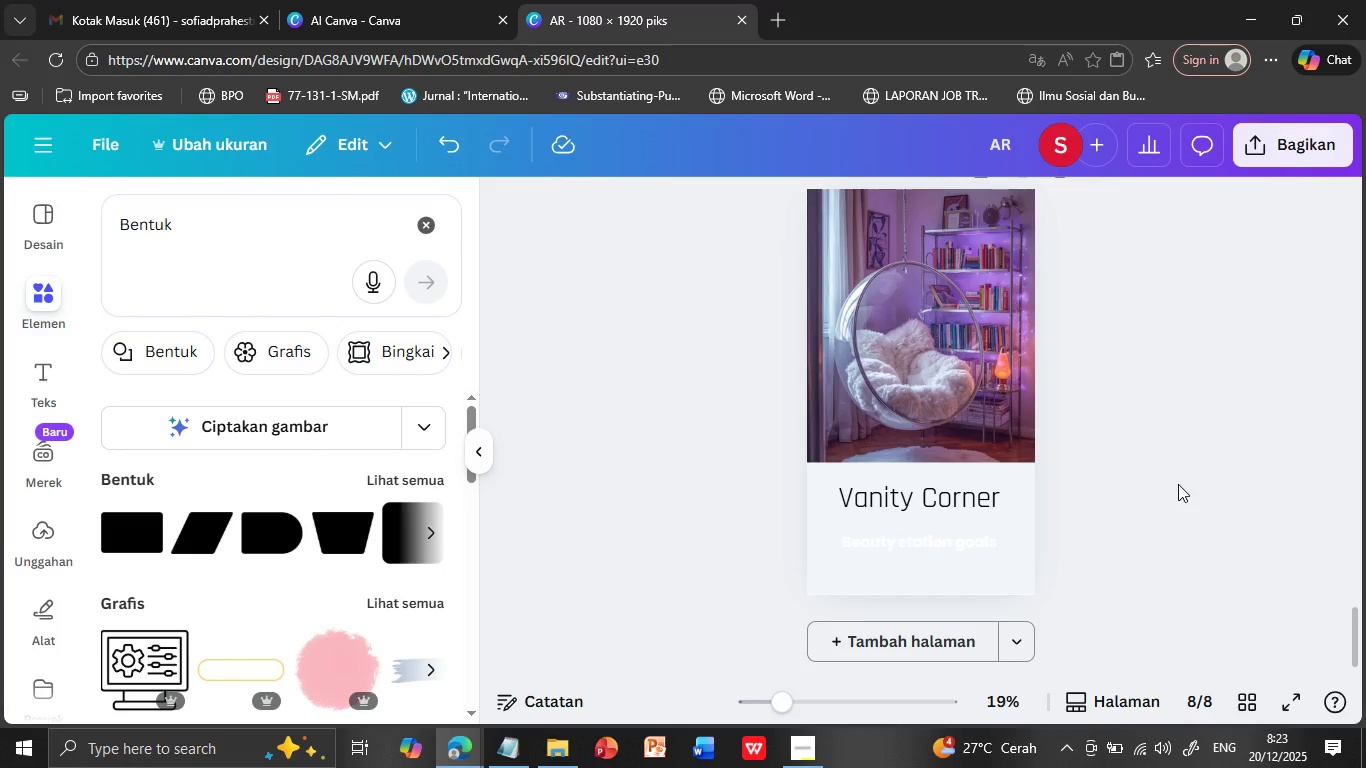 
wait(15.4)
 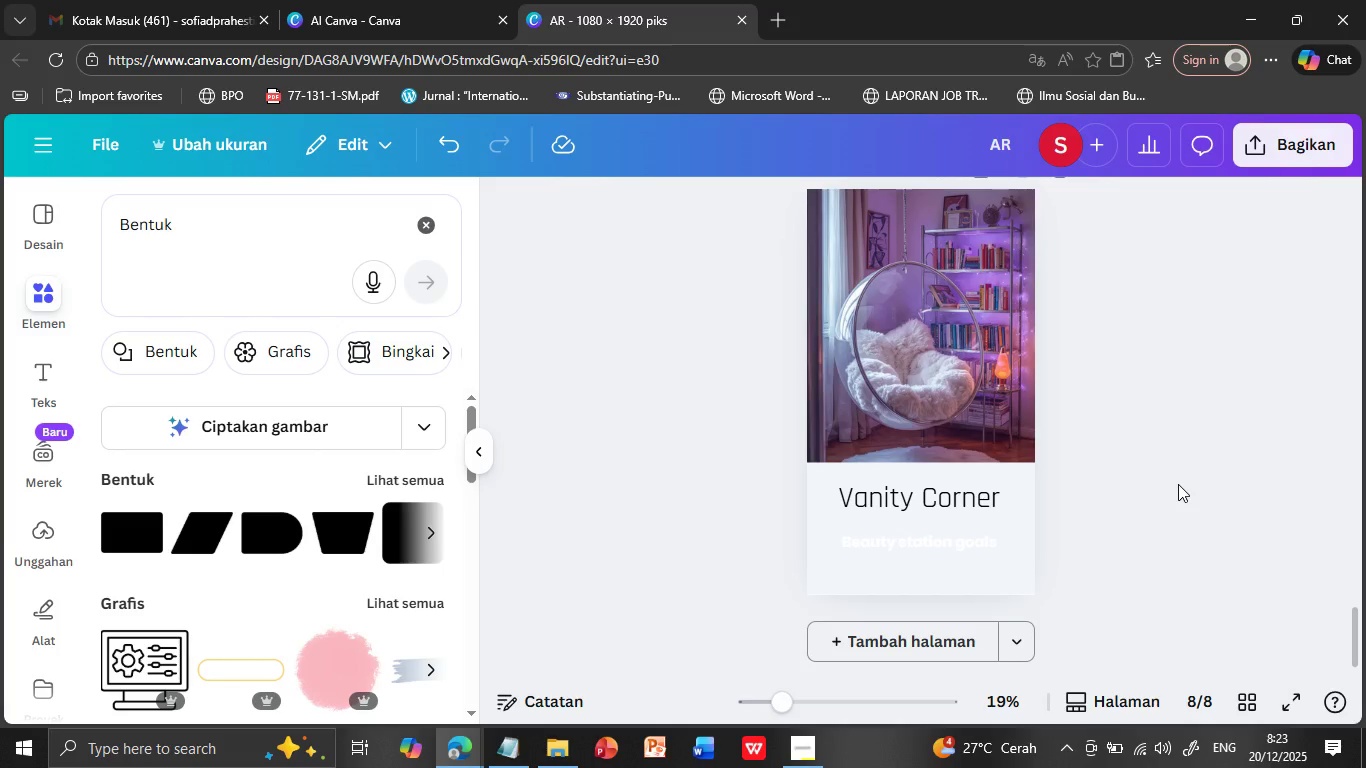 
left_click([520, 750])
 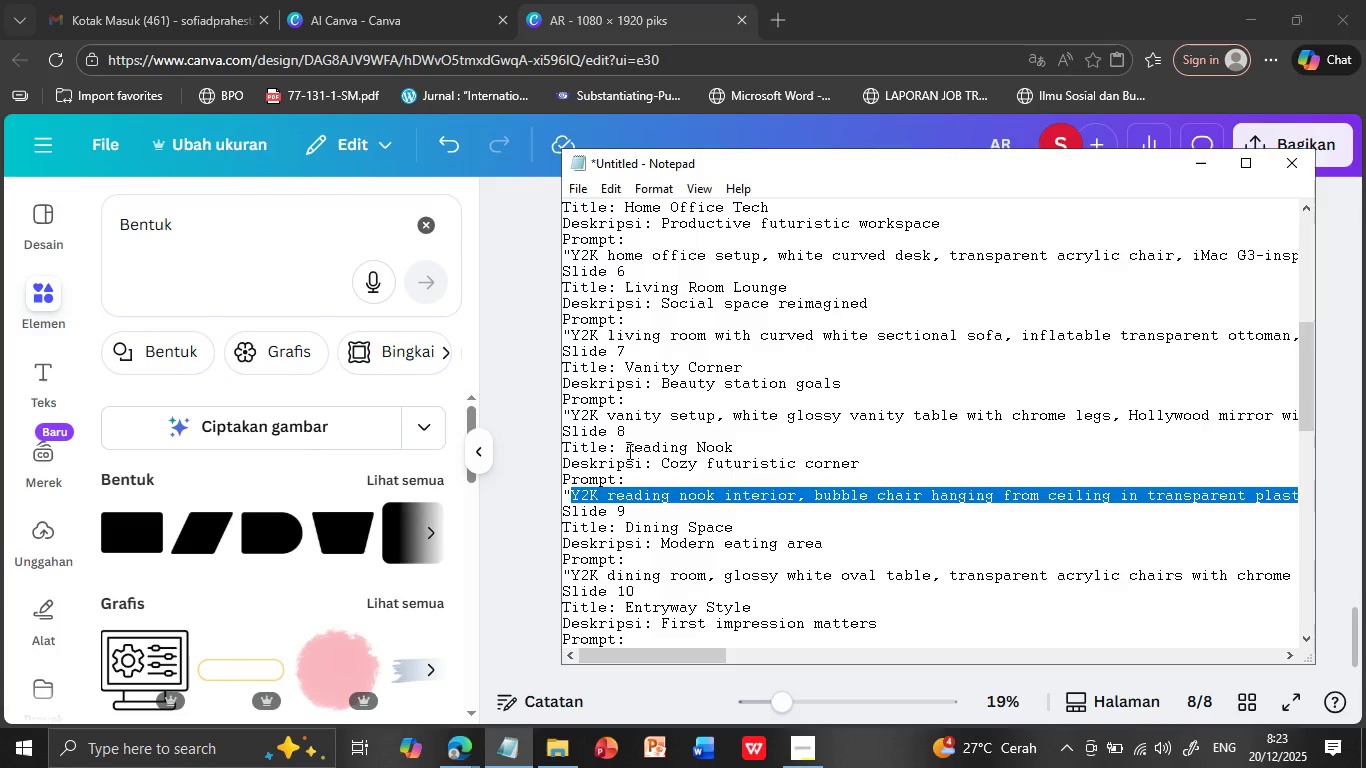 
left_click_drag(start_coordinate=[626, 449], to_coordinate=[774, 445])
 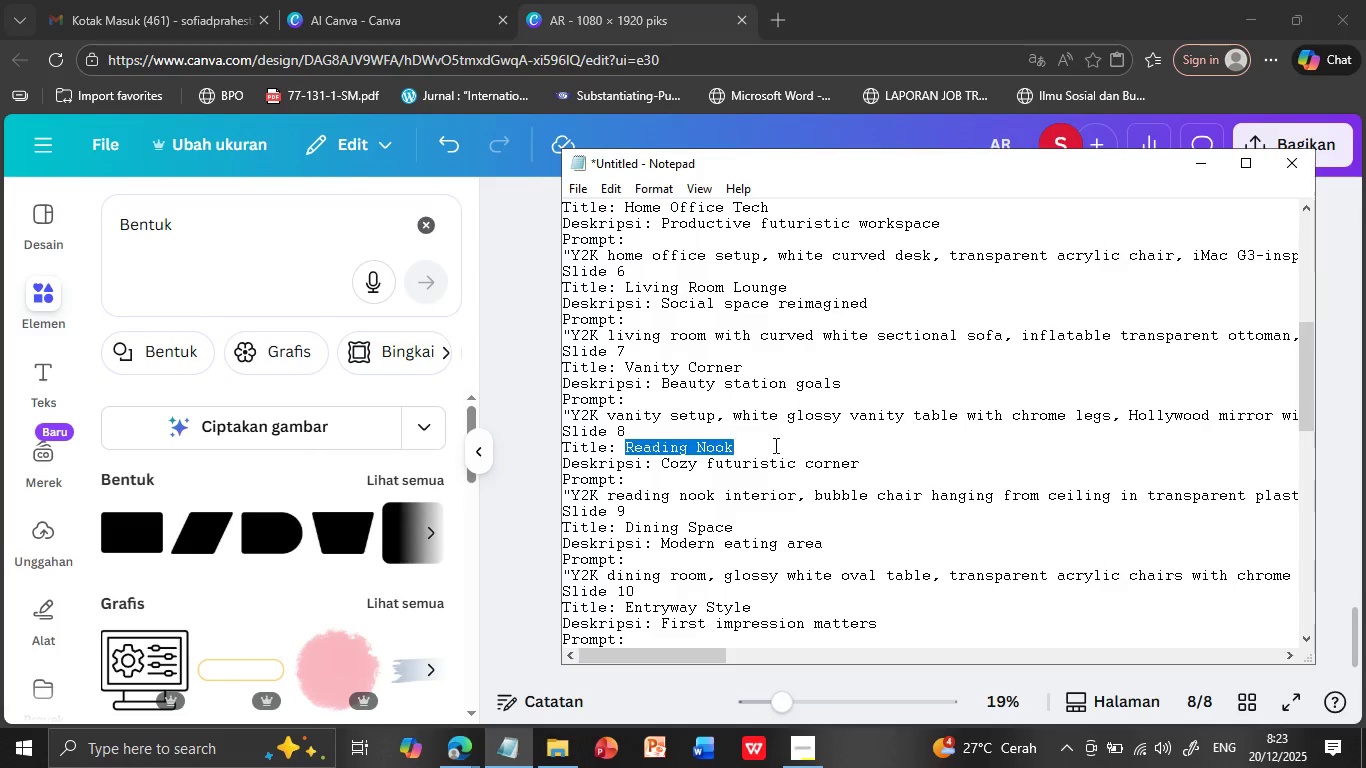 
key(Control+C)
 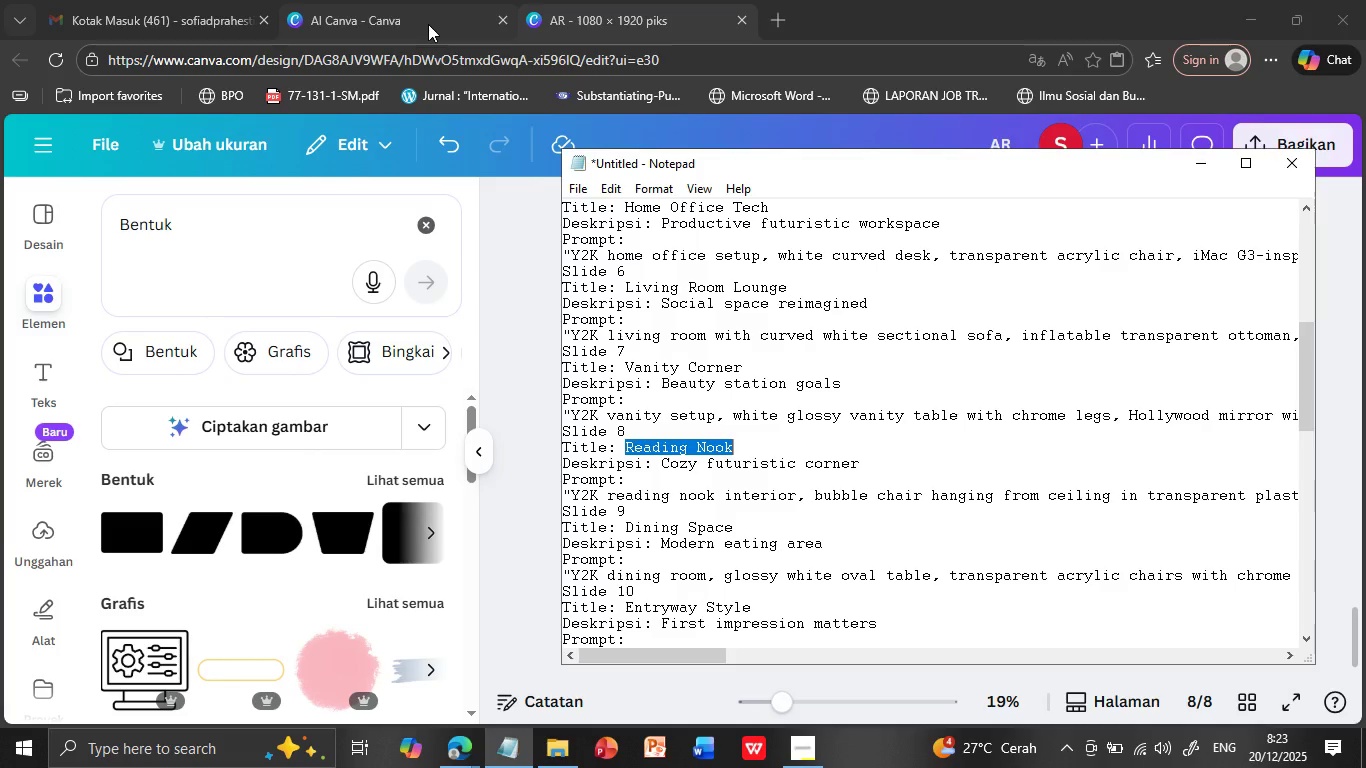 
left_click([648, 23])
 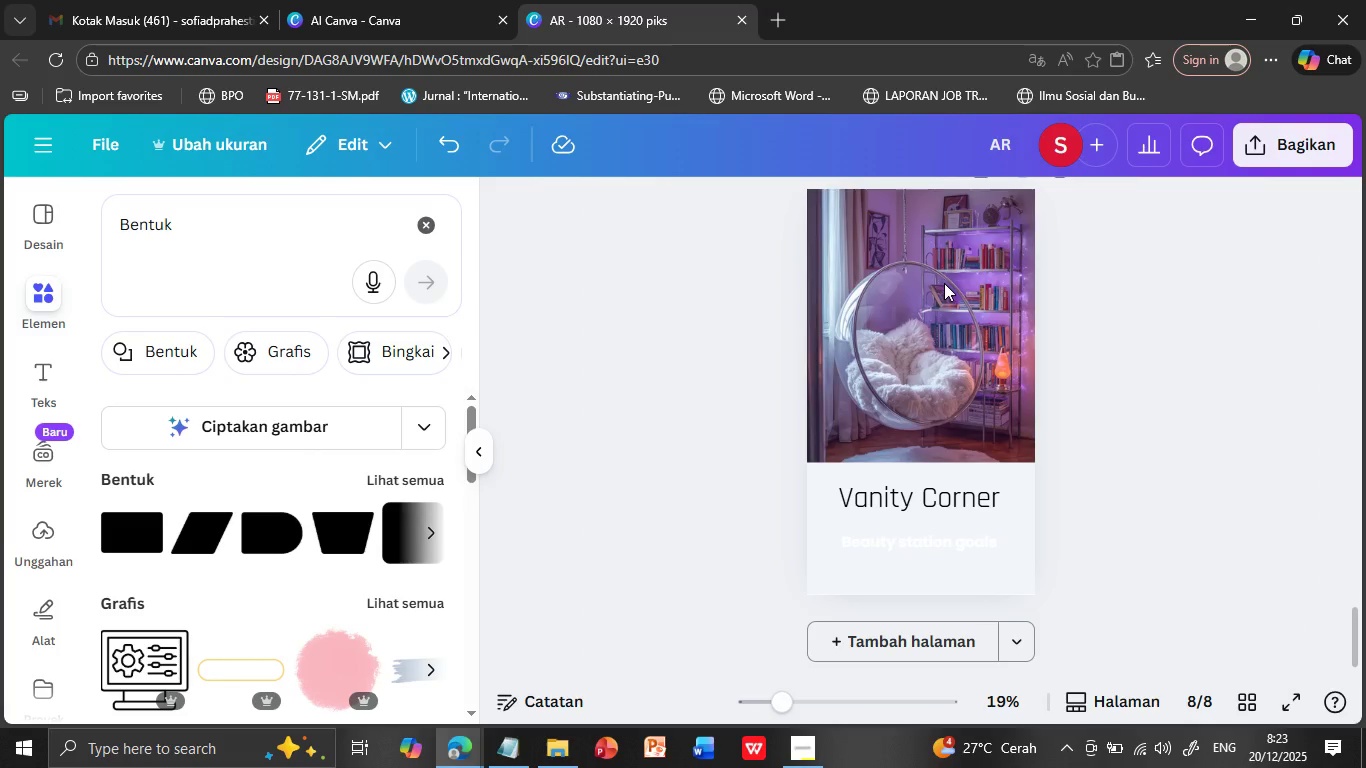 
double_click([887, 499])
 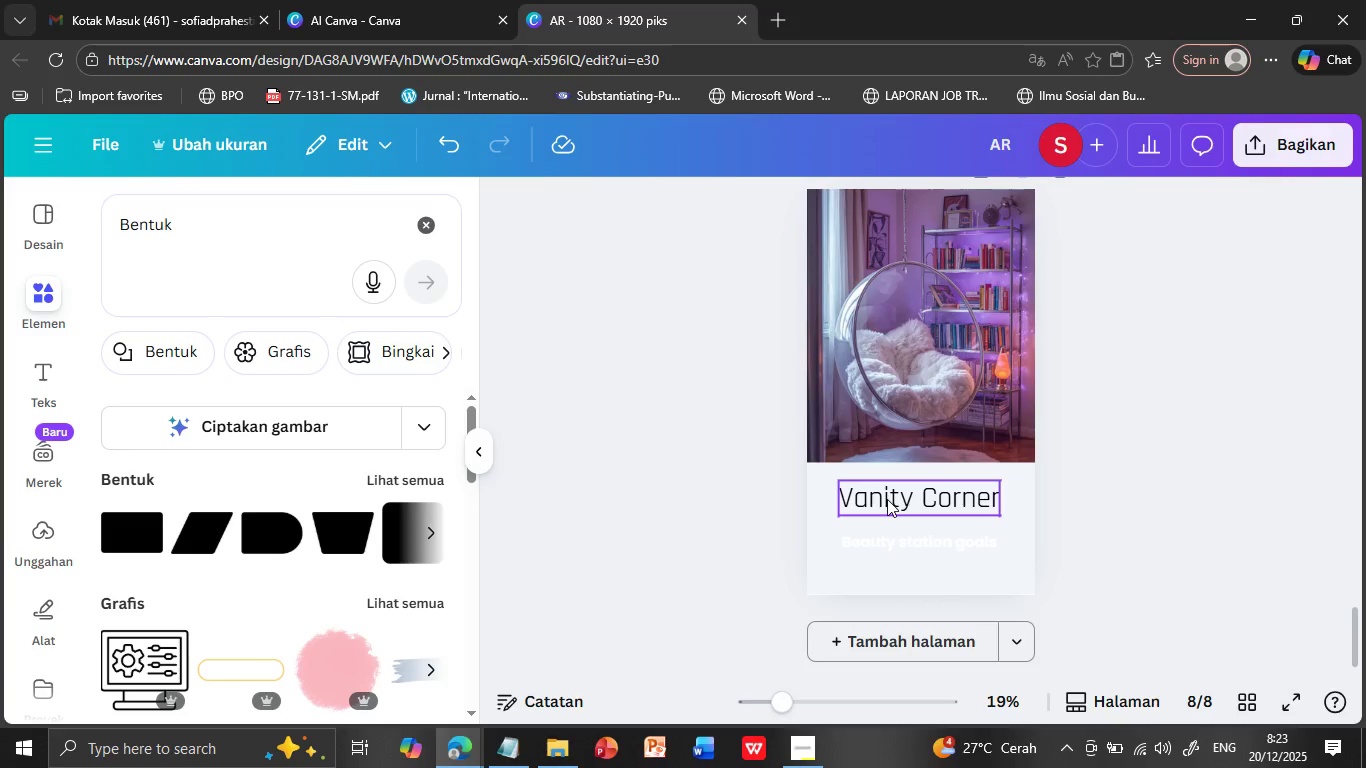 
triple_click([887, 499])
 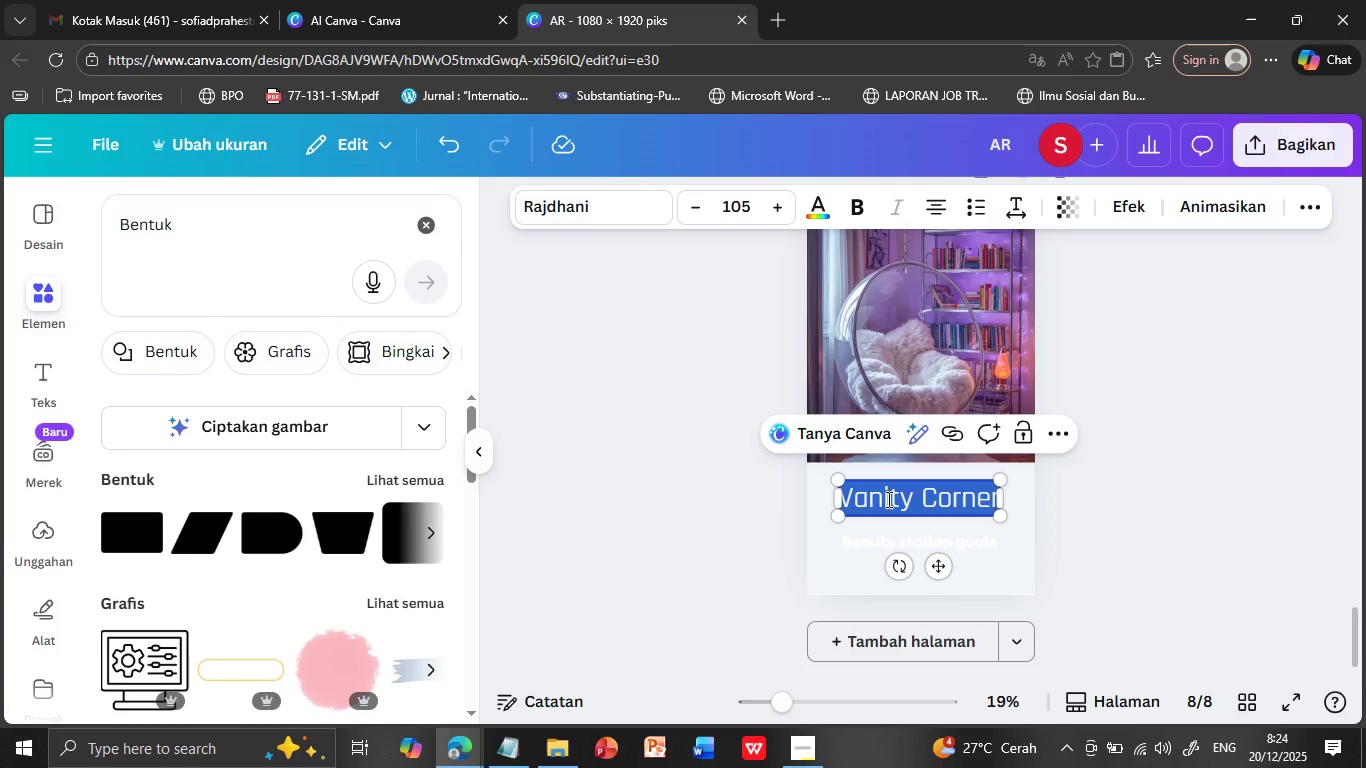 
key(Control+V)
 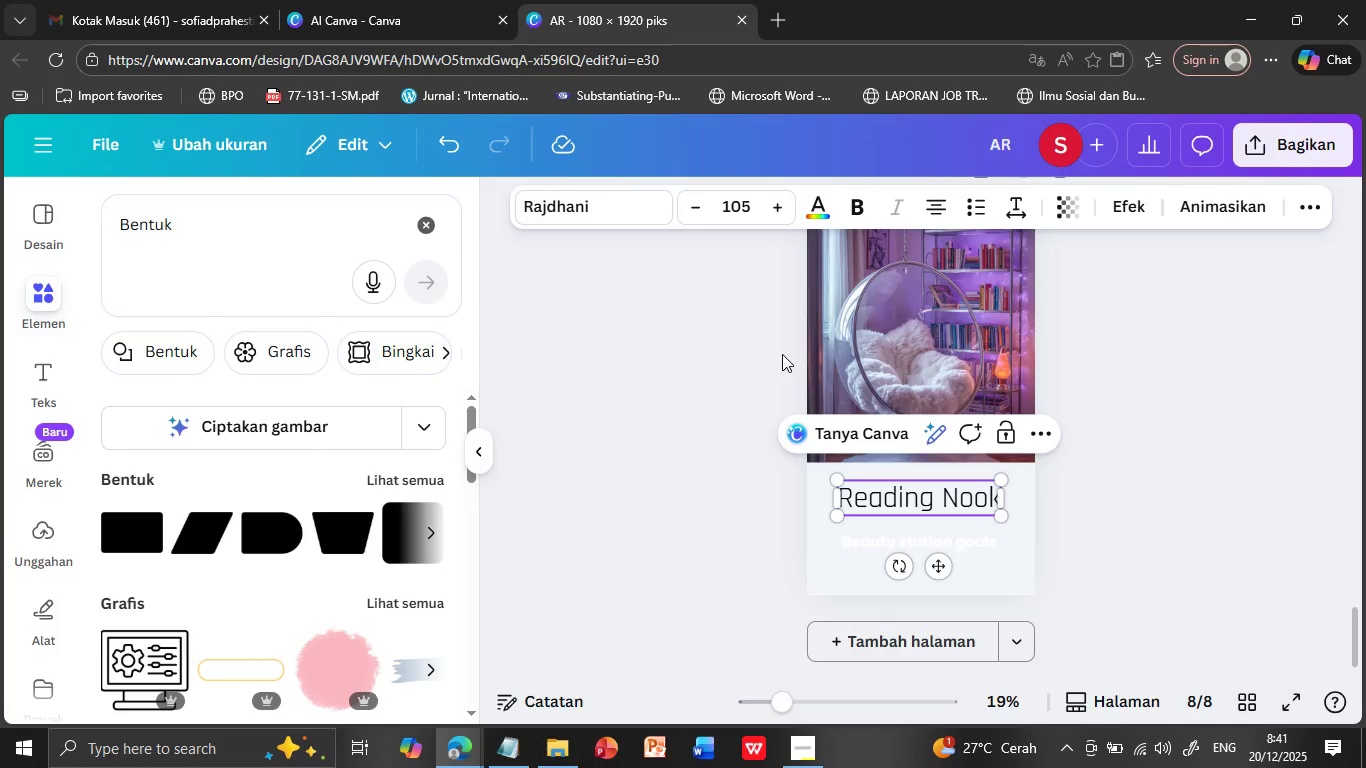 
wait(1081.62)
 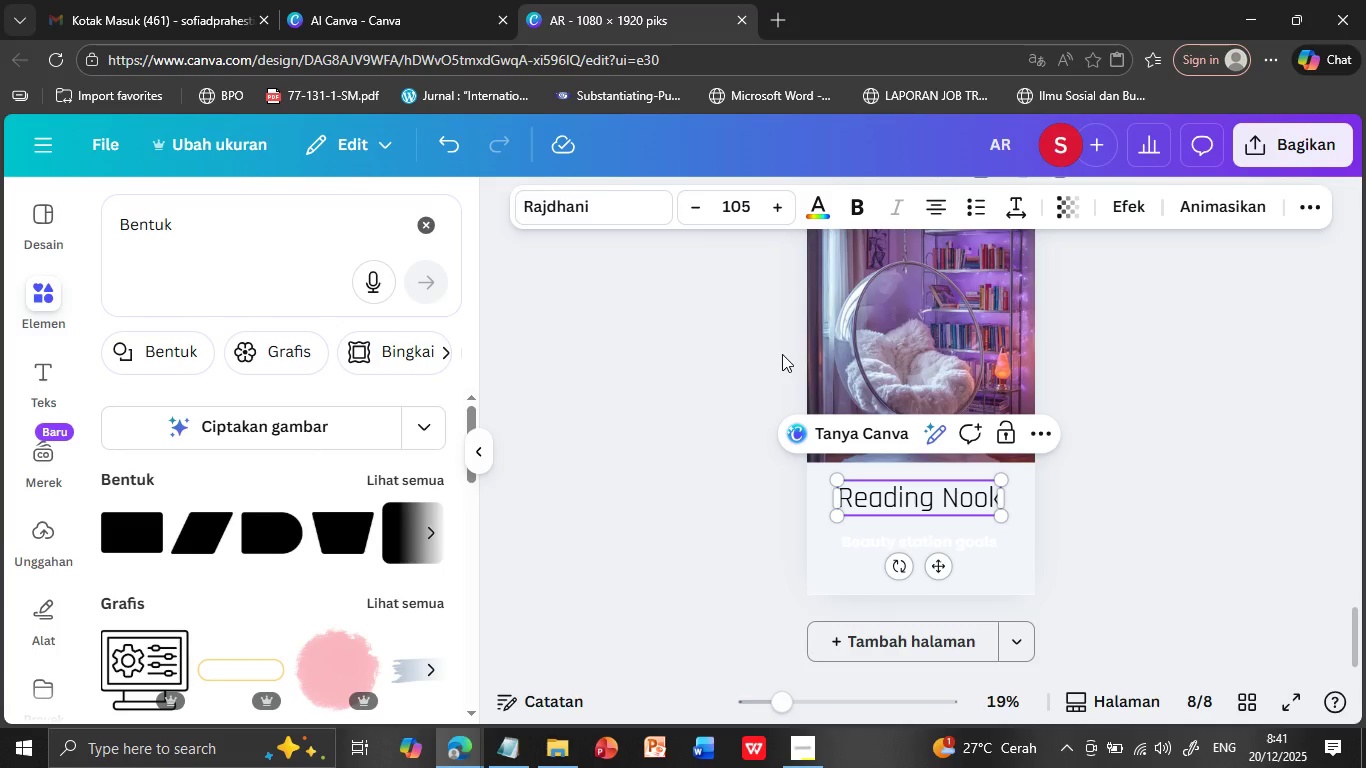 
left_click([1131, 512])
 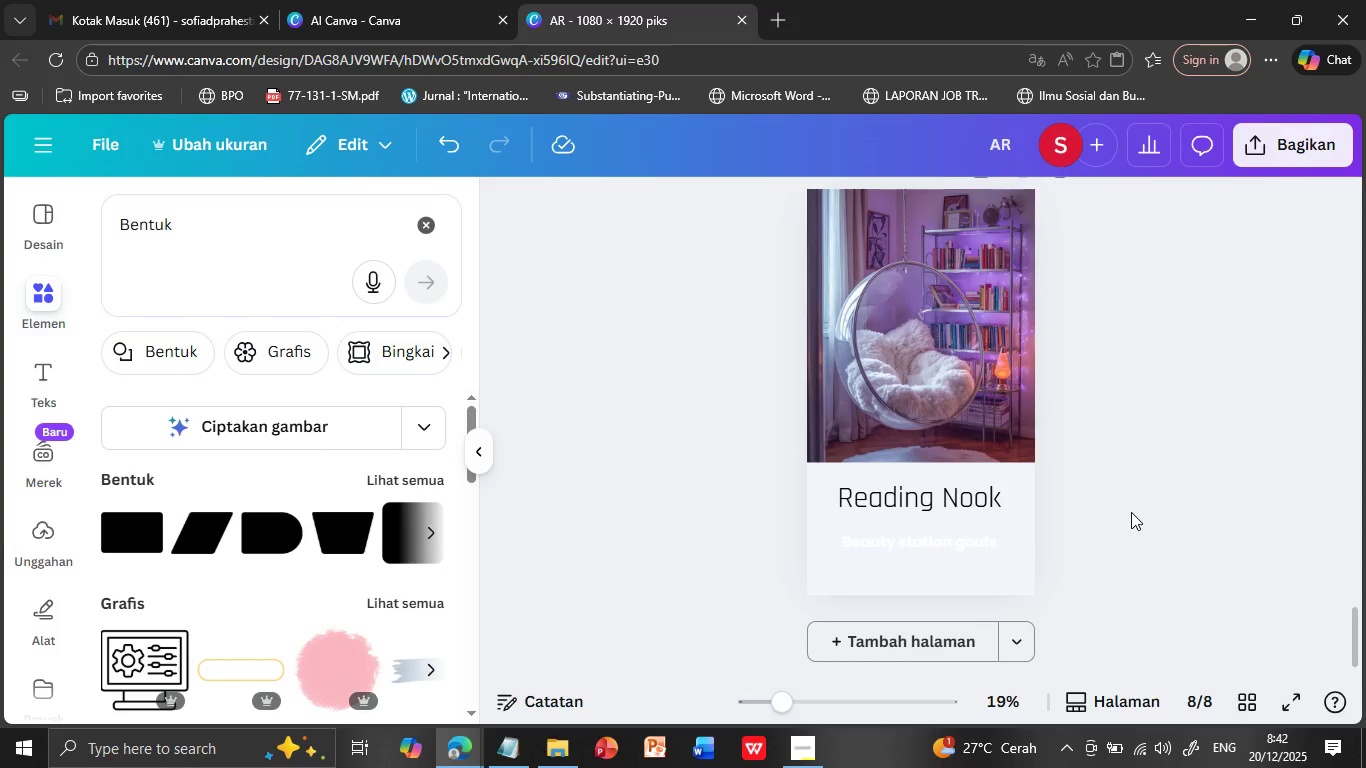 
scroll: coordinate [1131, 512], scroll_direction: down, amount: 1.0
 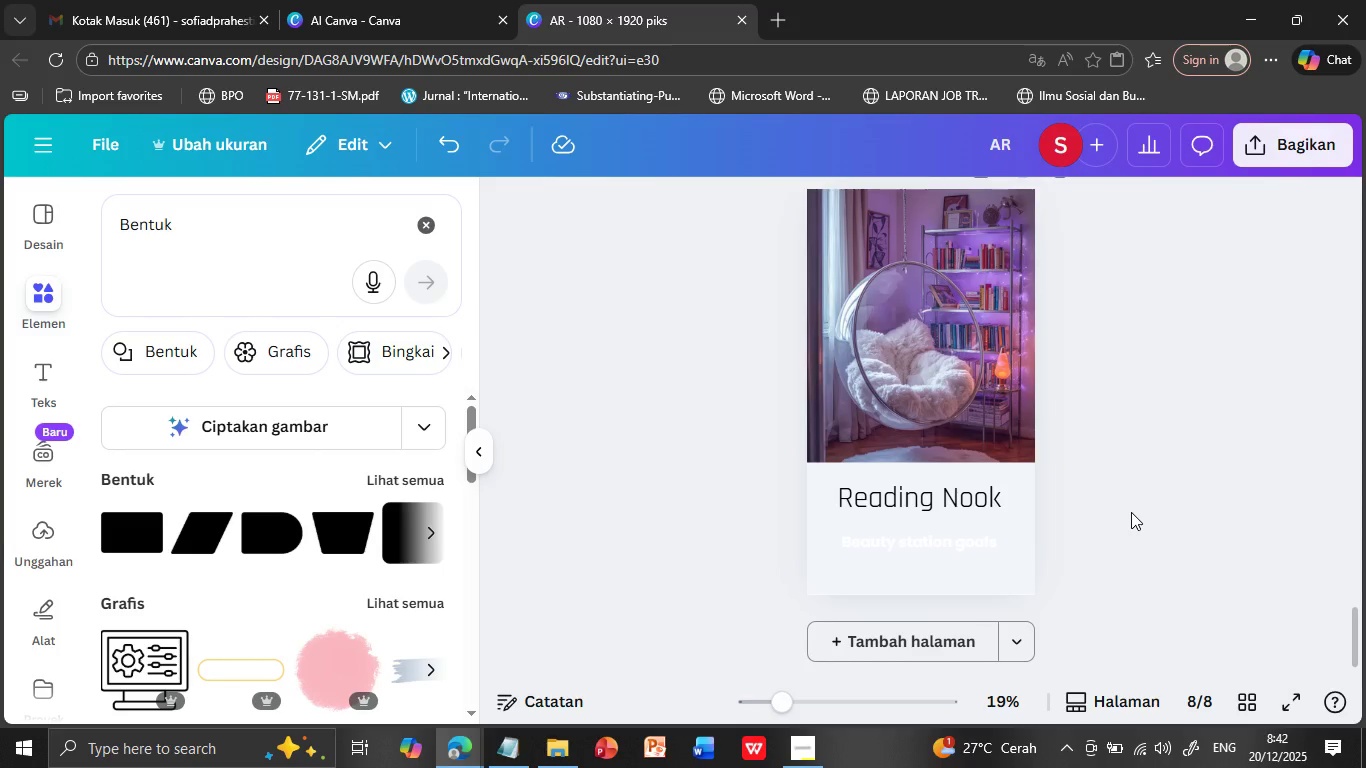 
wait(20.62)
 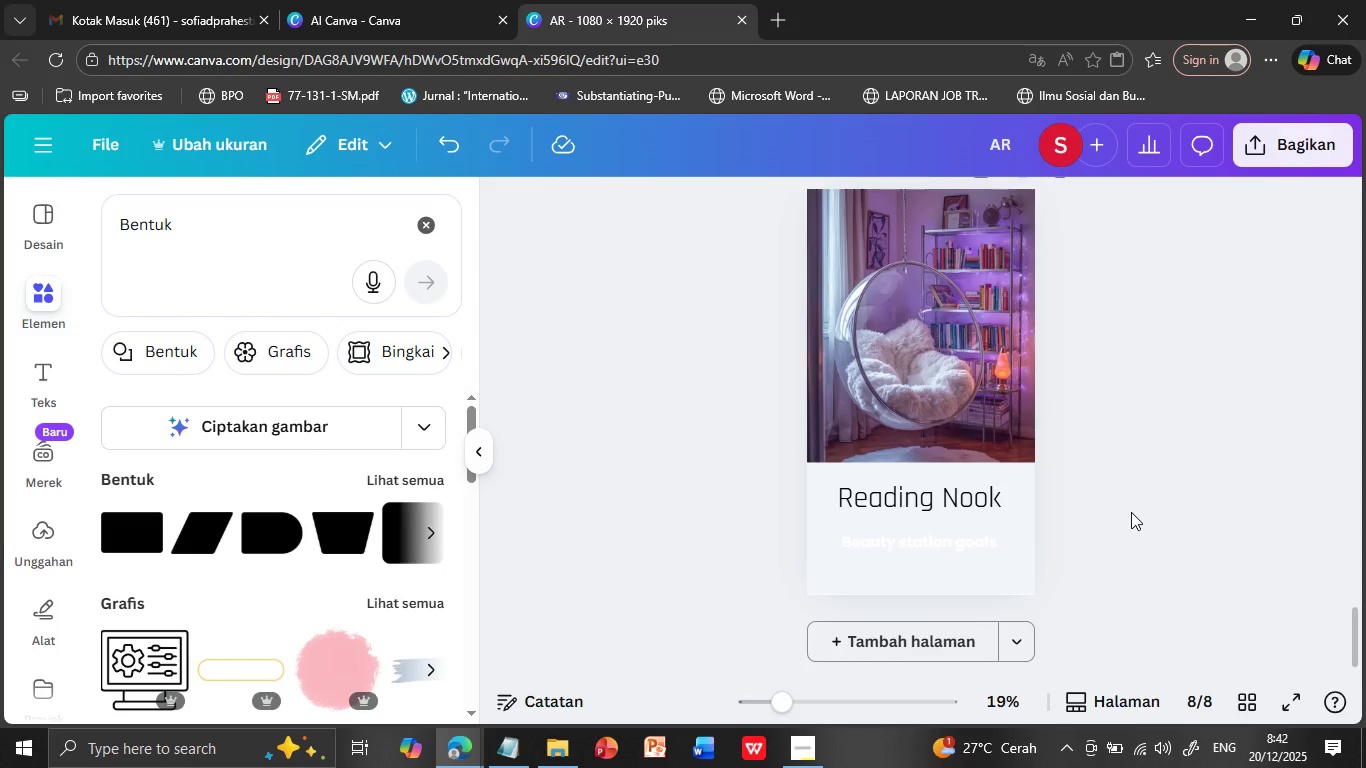 
mouse_move([1246, 755])
 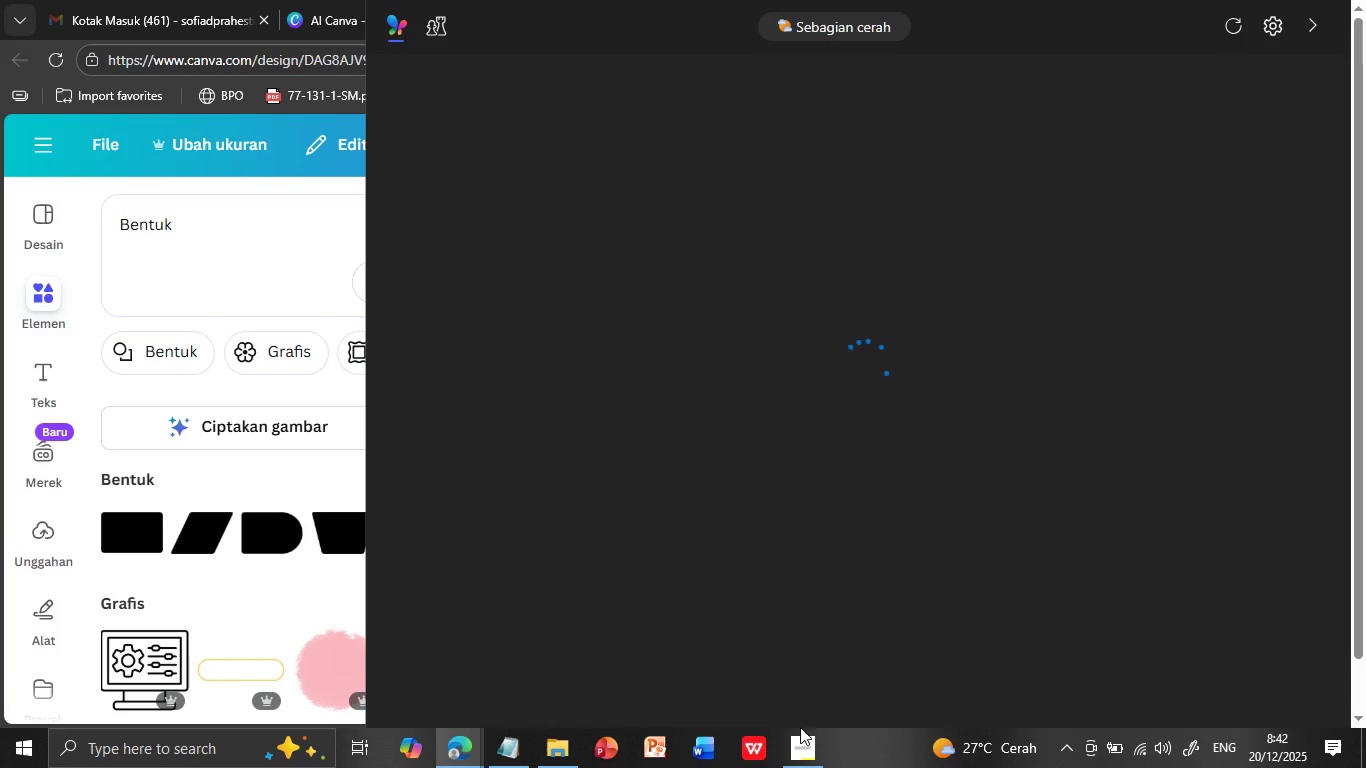 
left_click([306, 321])
 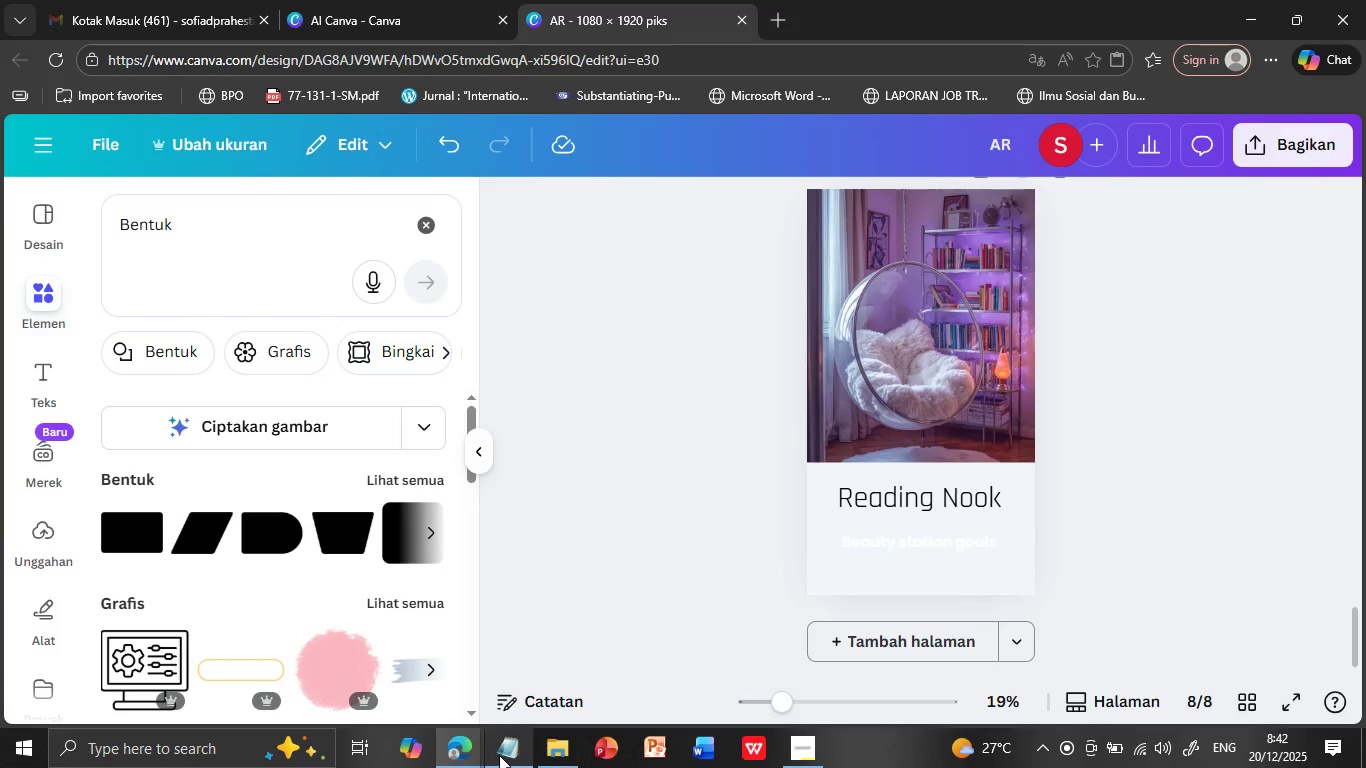 
left_click([503, 746])
 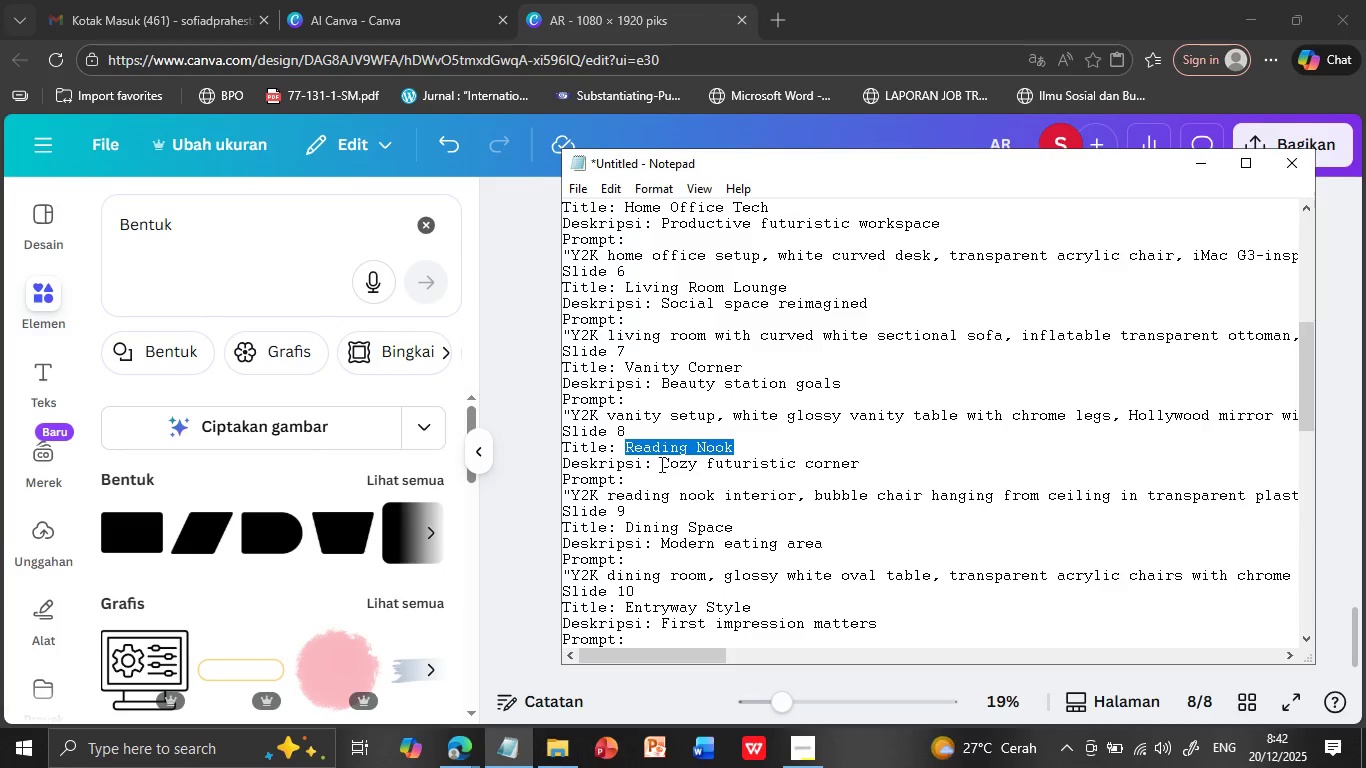 
left_click_drag(start_coordinate=[660, 464], to_coordinate=[875, 463])
 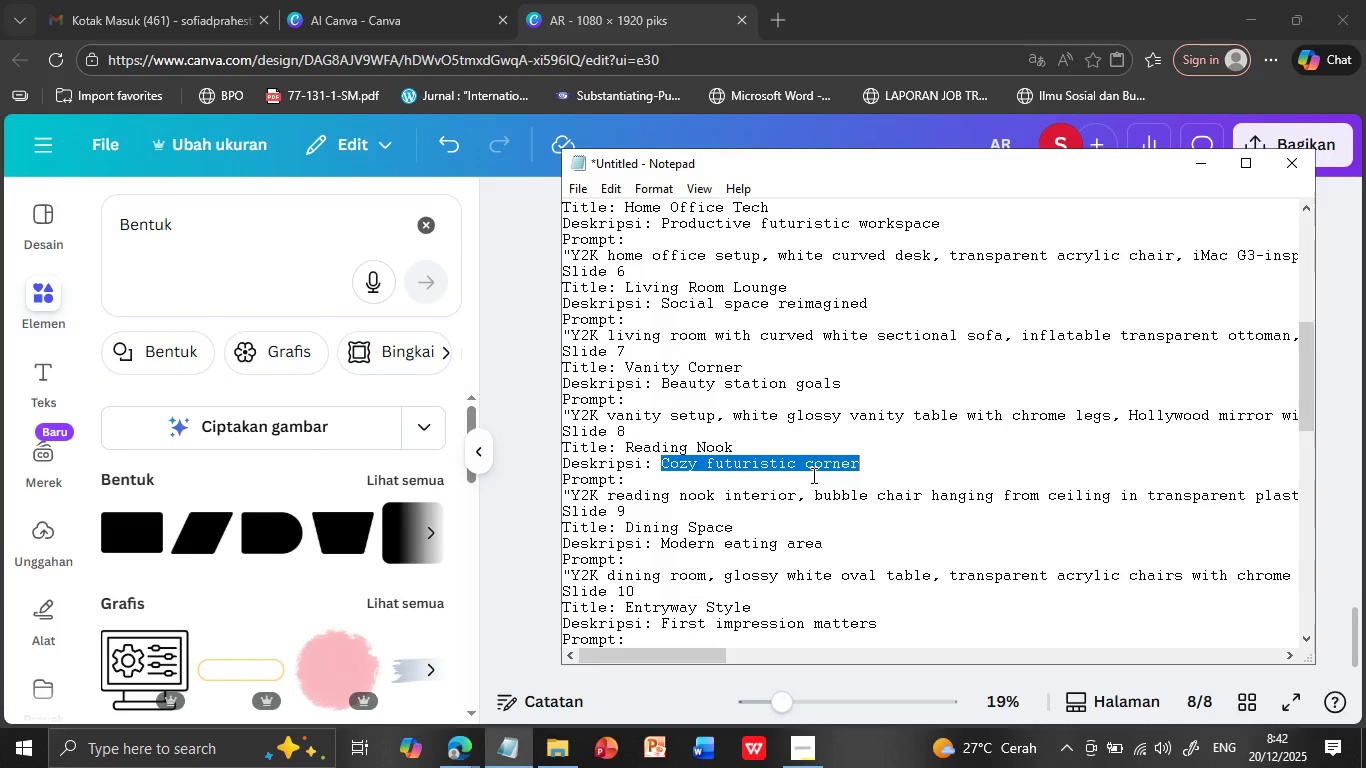 
key(Control+C)
 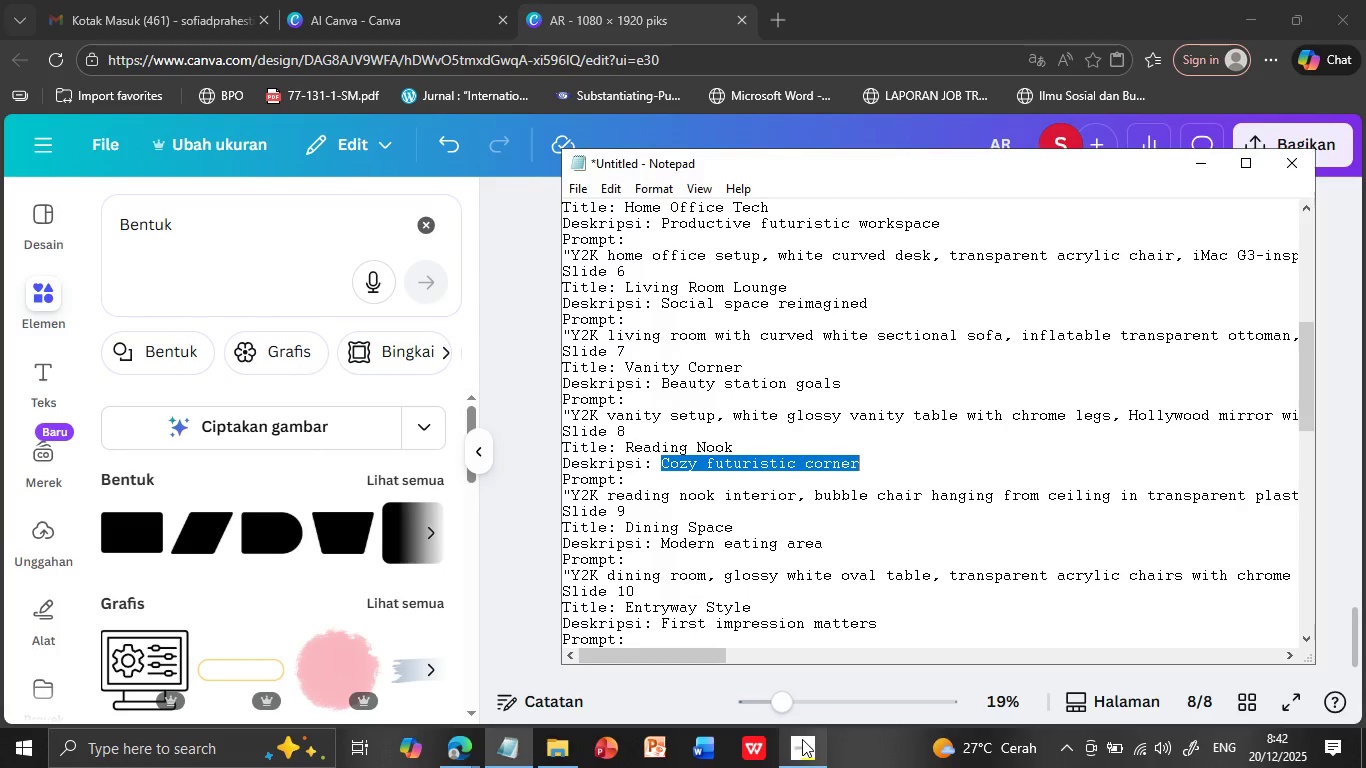 
left_click([802, 739])
 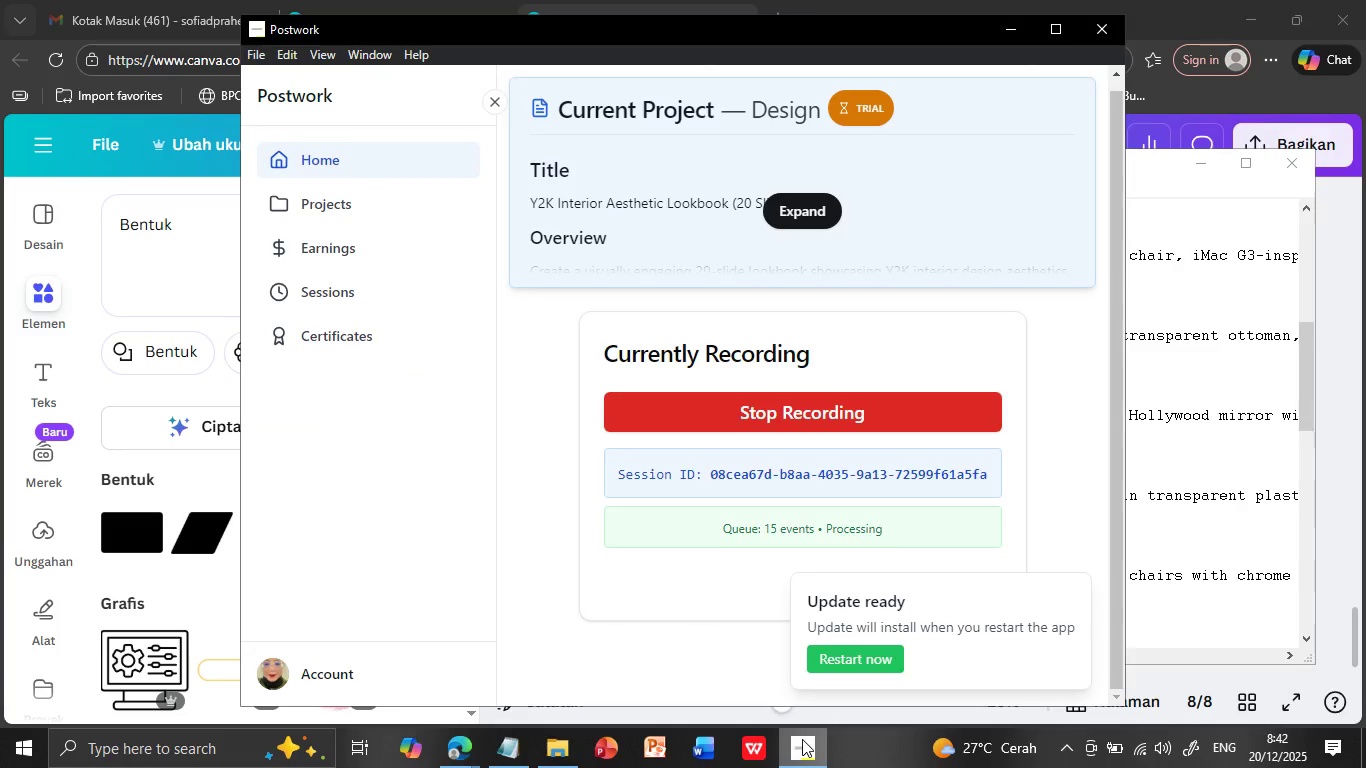 
left_click([802, 739])
 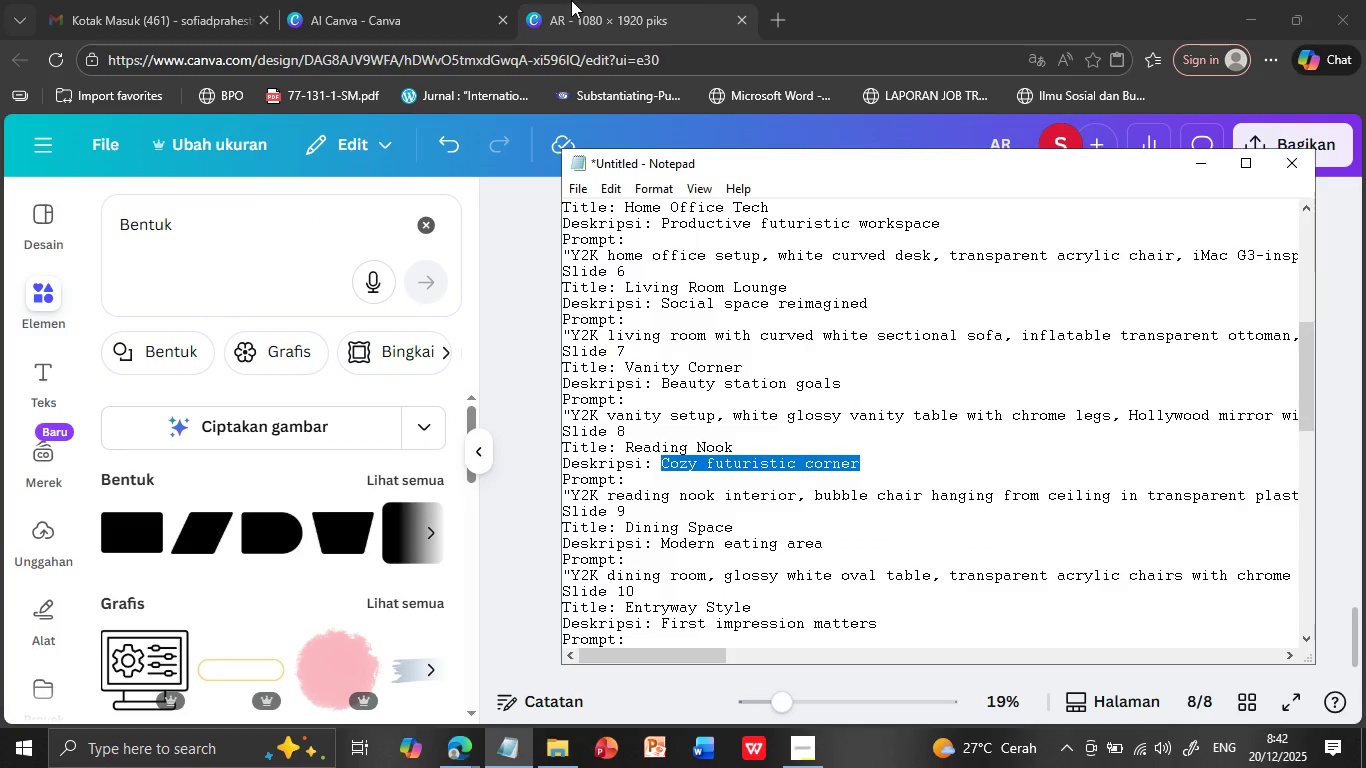 
left_click([586, 29])
 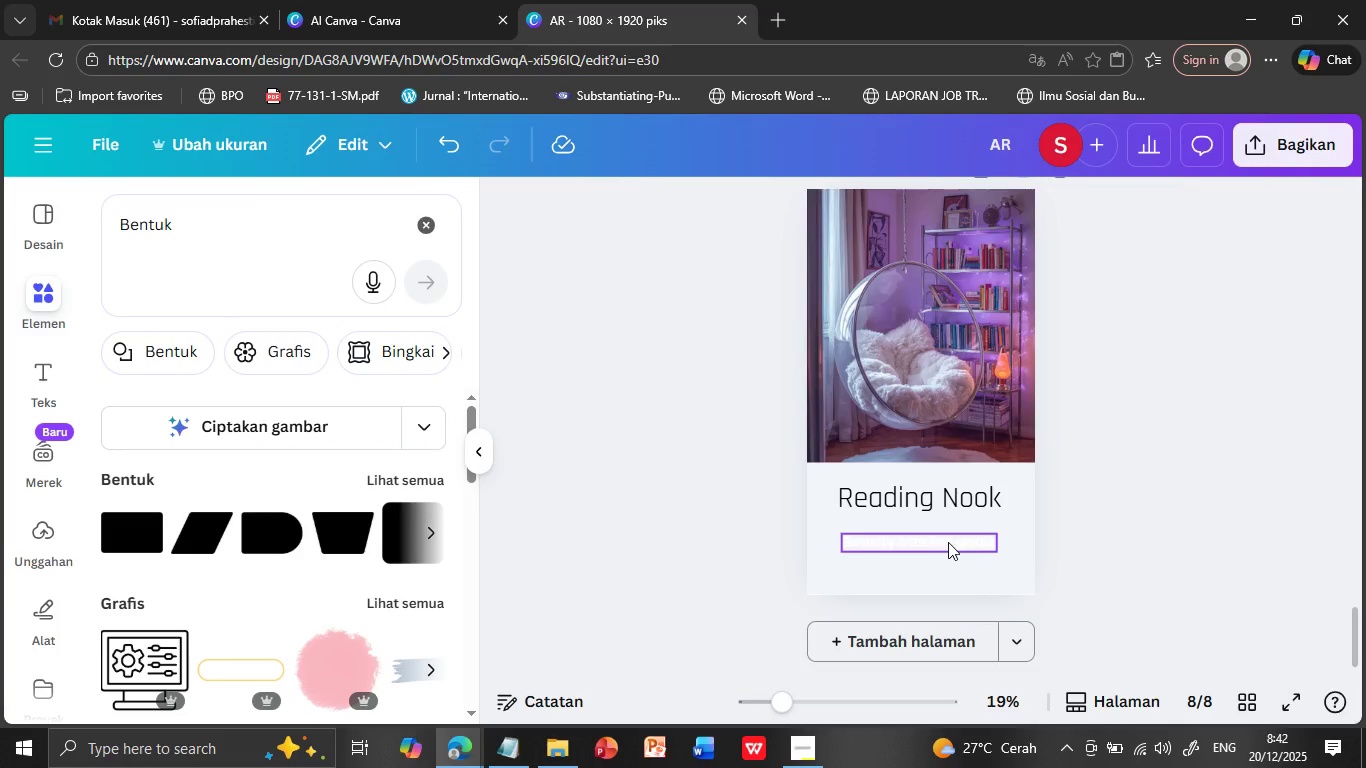 
double_click([948, 542])
 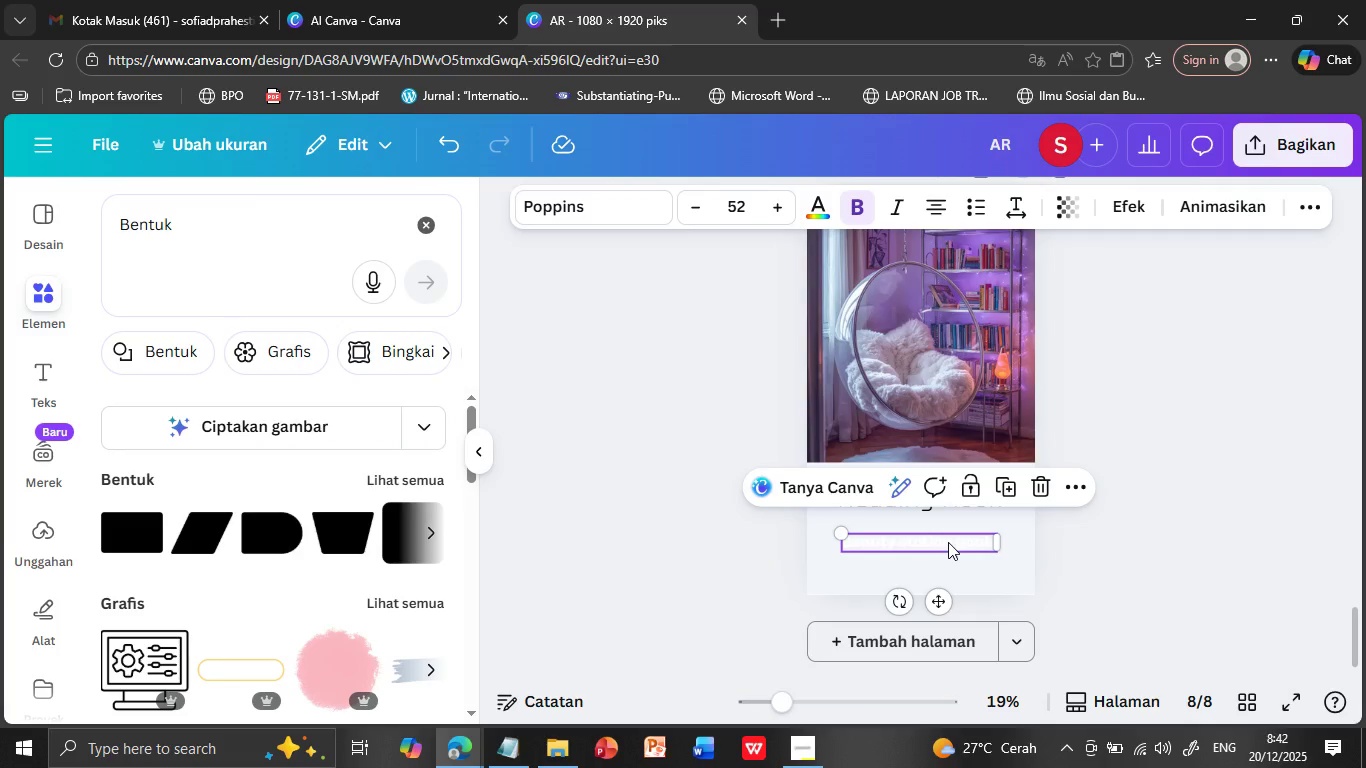 
triple_click([948, 542])
 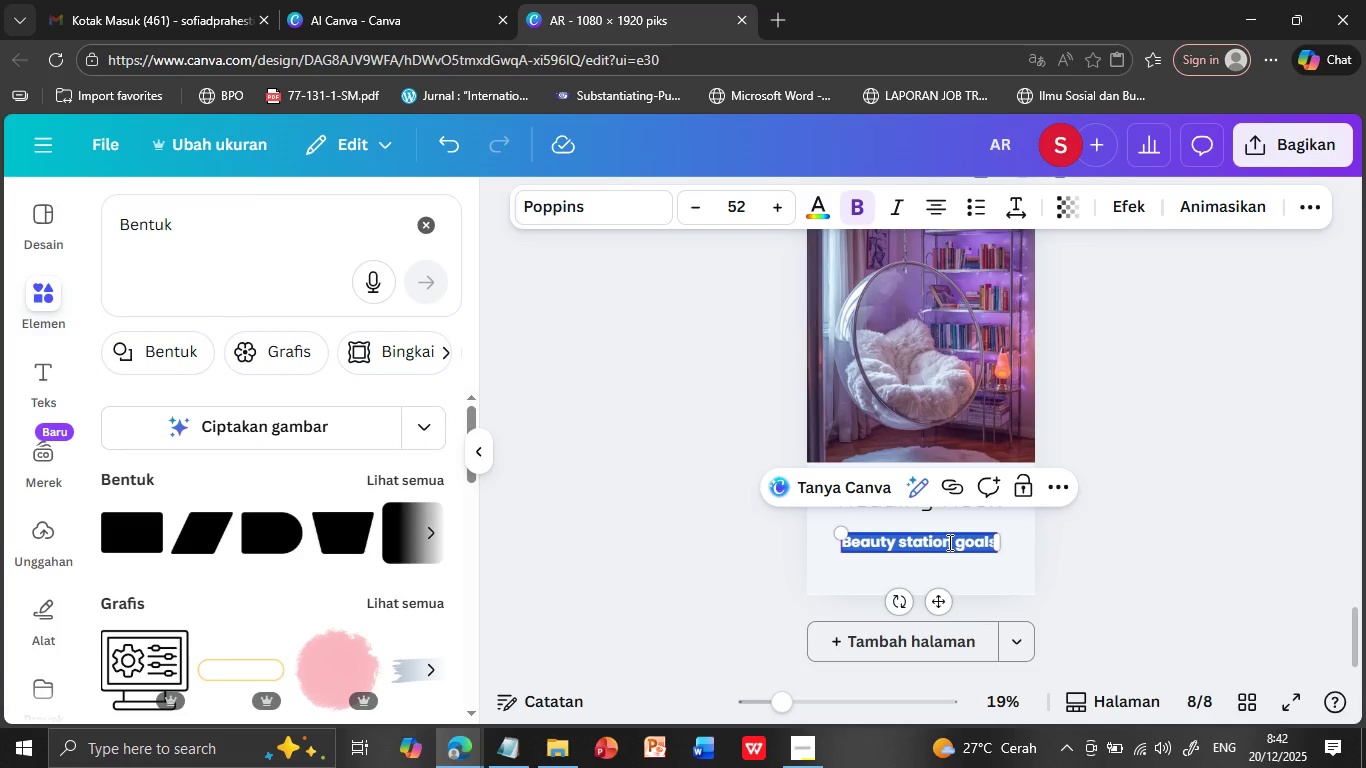 
key(Control+V)
 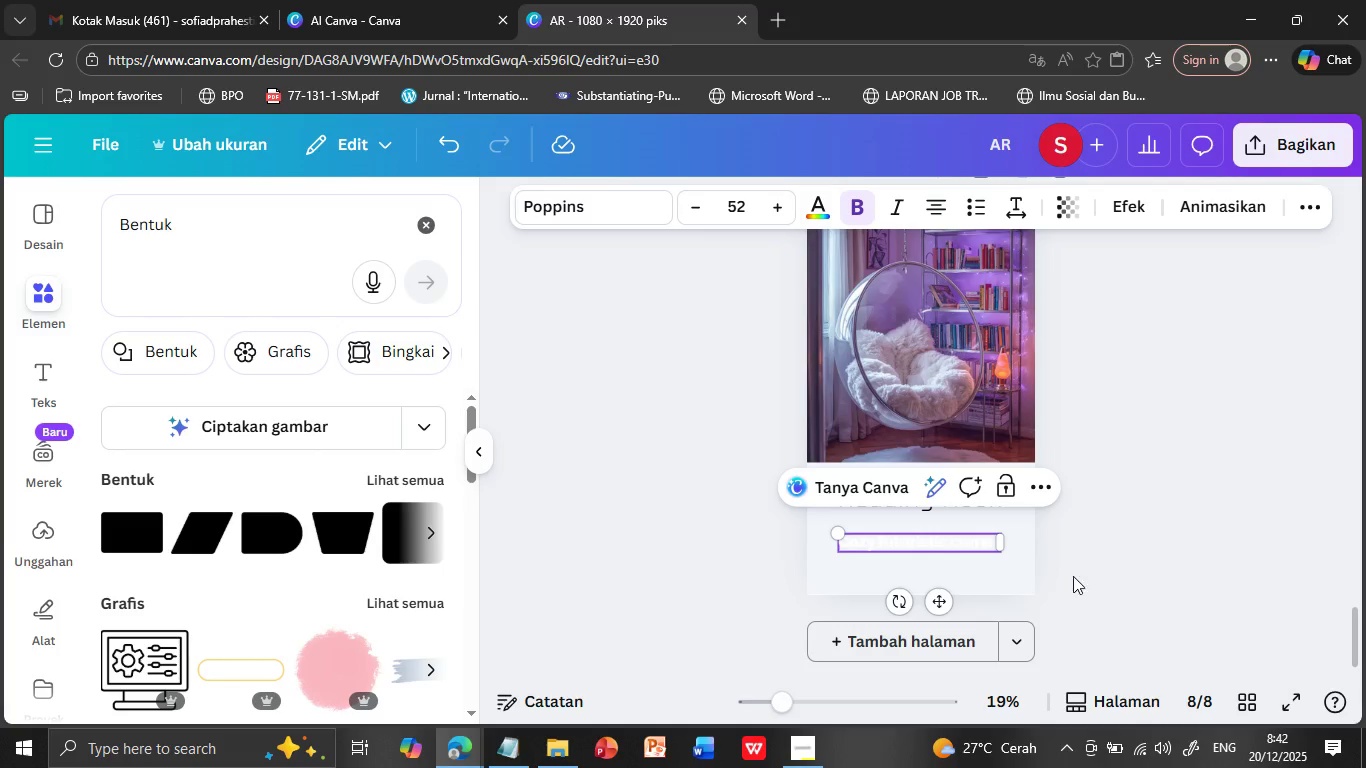 
left_click([1076, 576])
 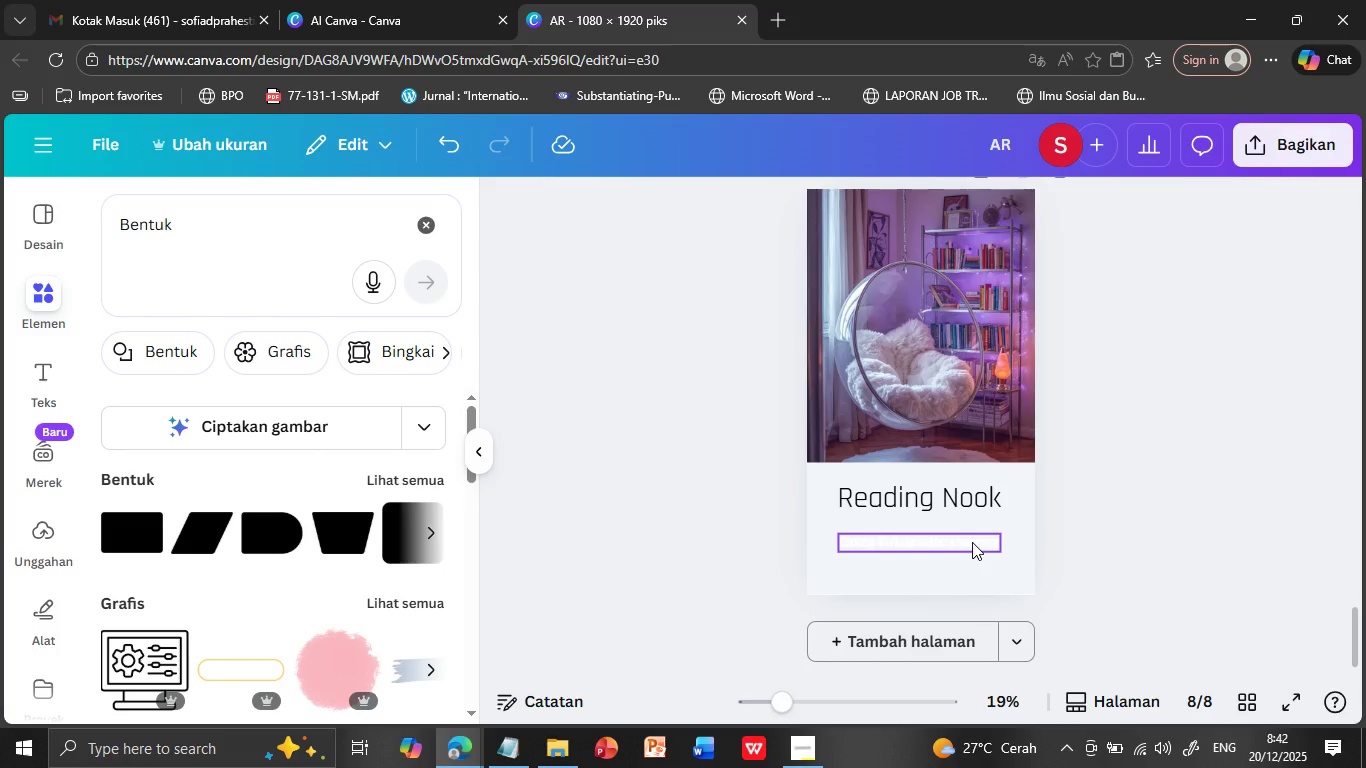 
double_click([972, 542])
 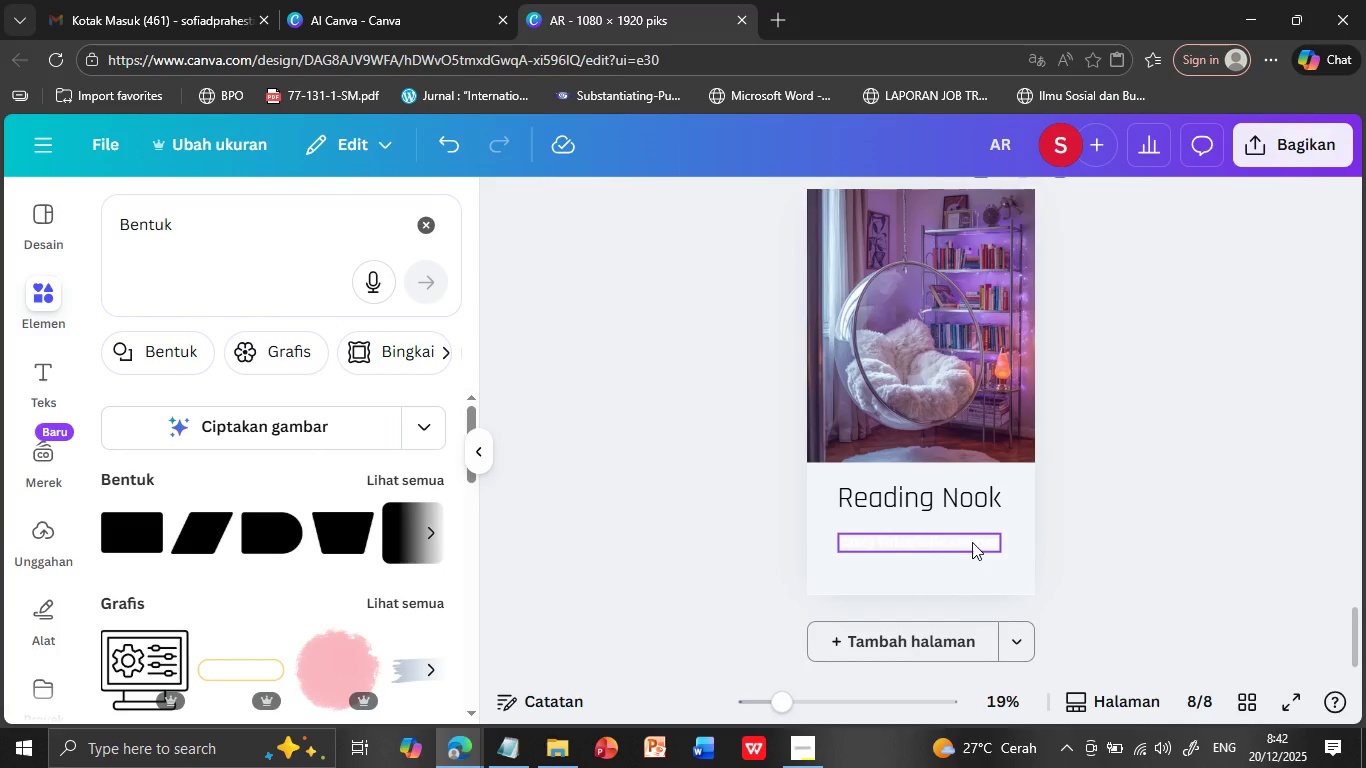 
triple_click([972, 542])
 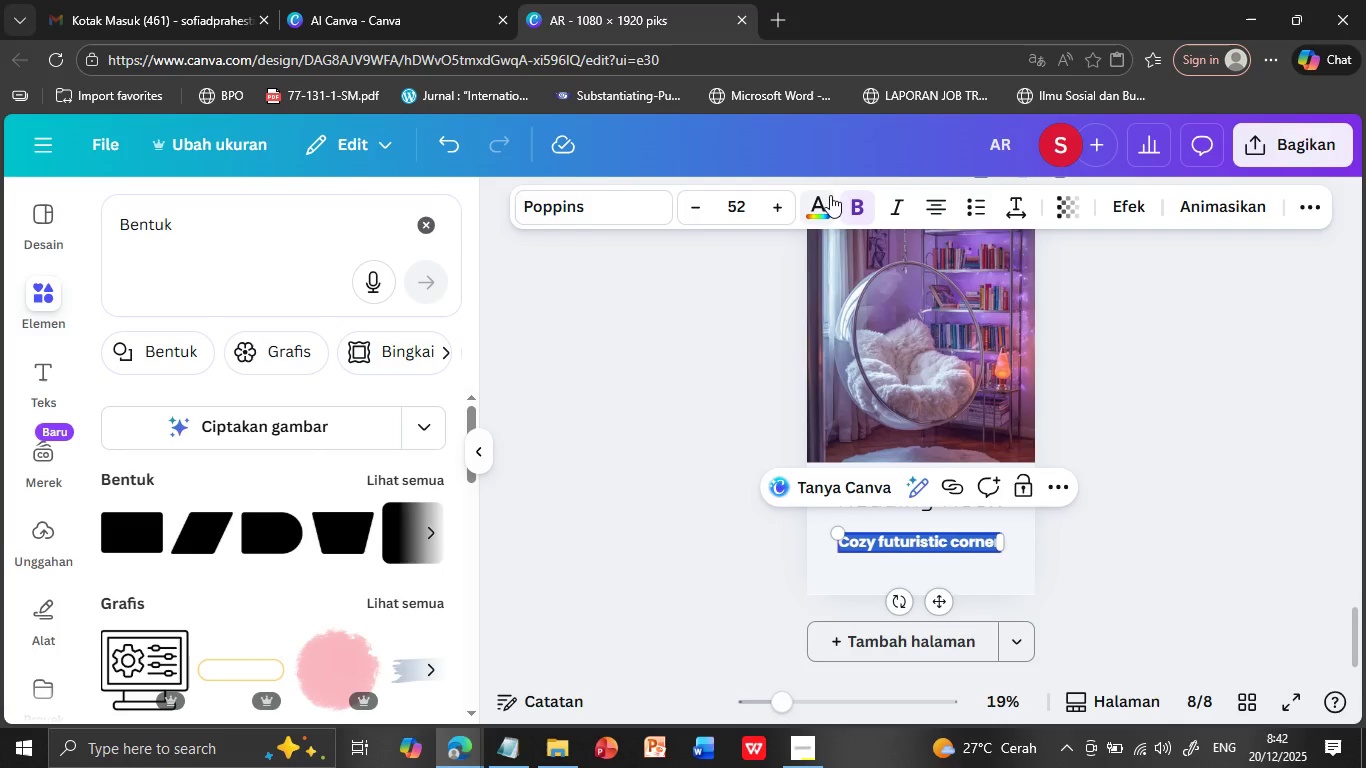 
left_click([827, 200])
 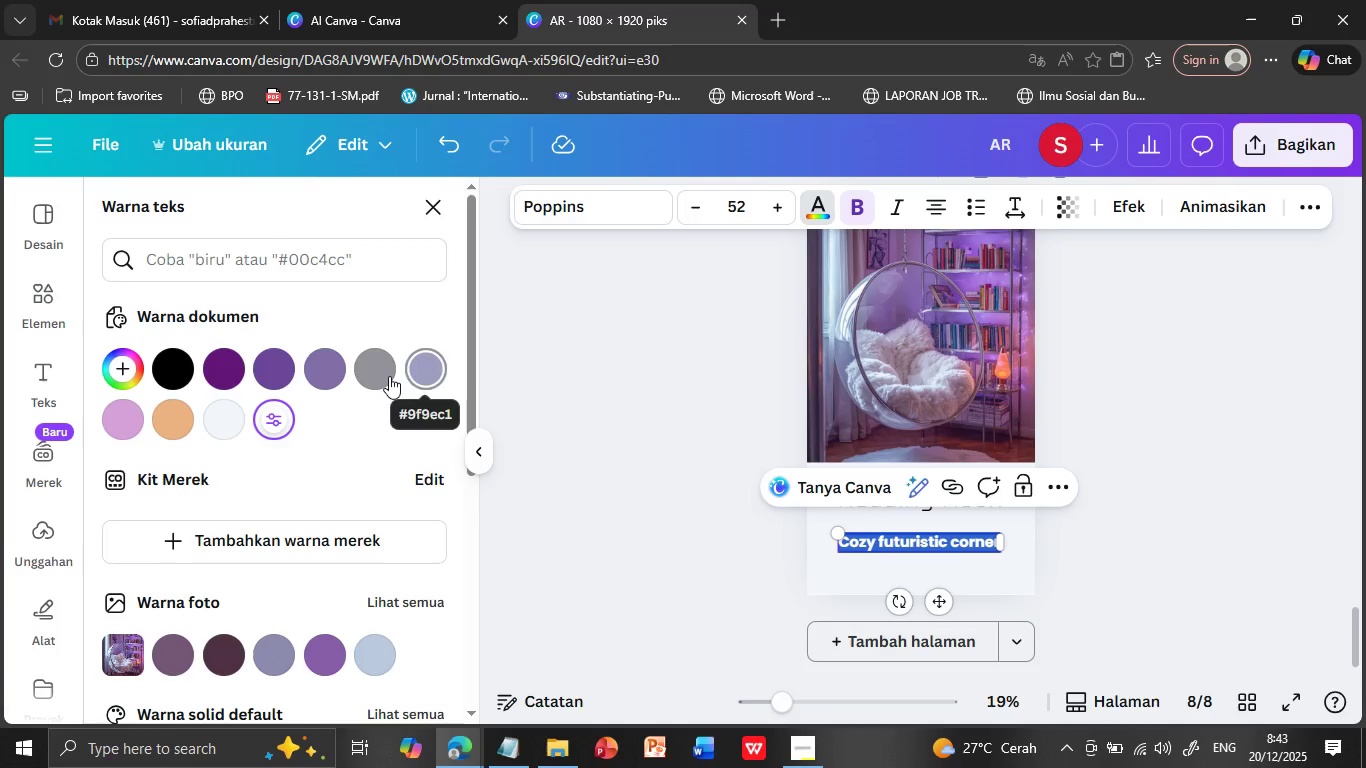 
left_click([377, 369])
 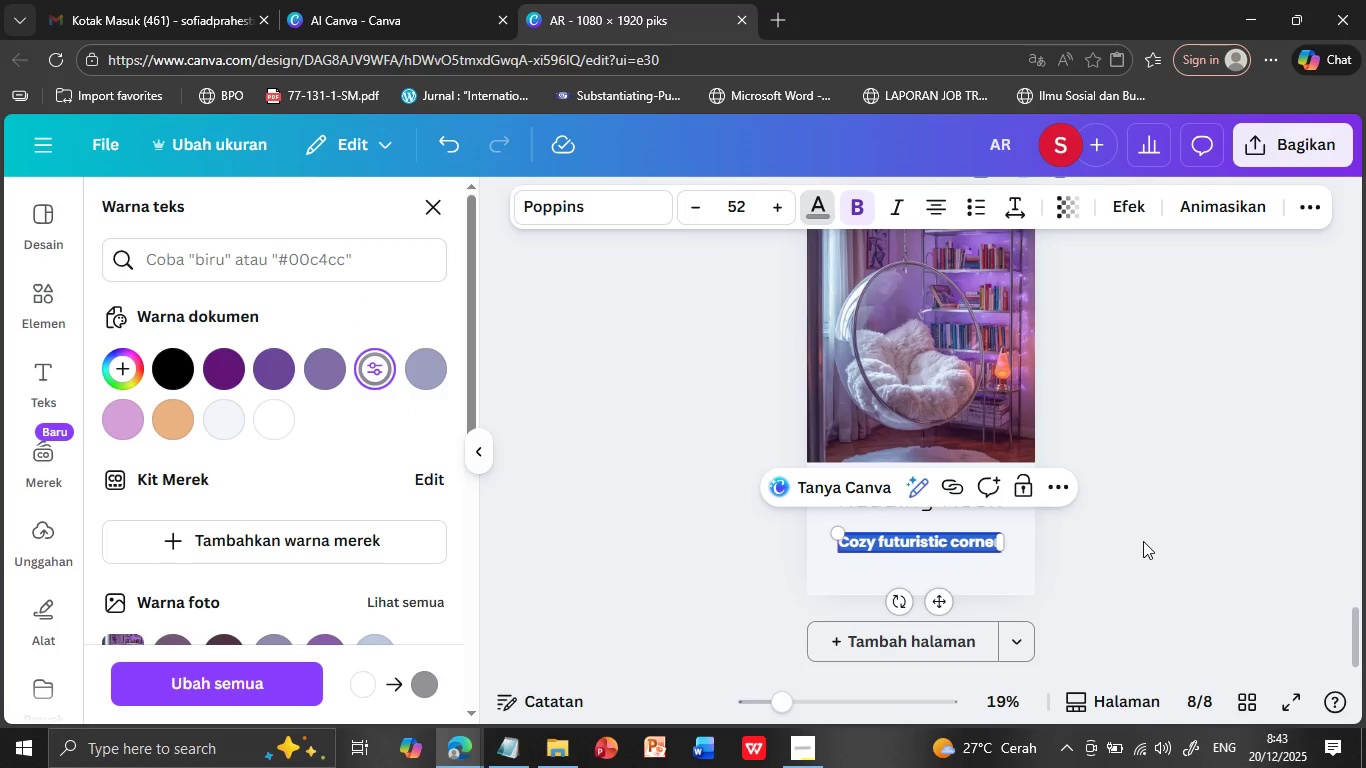 
left_click([1143, 541])
 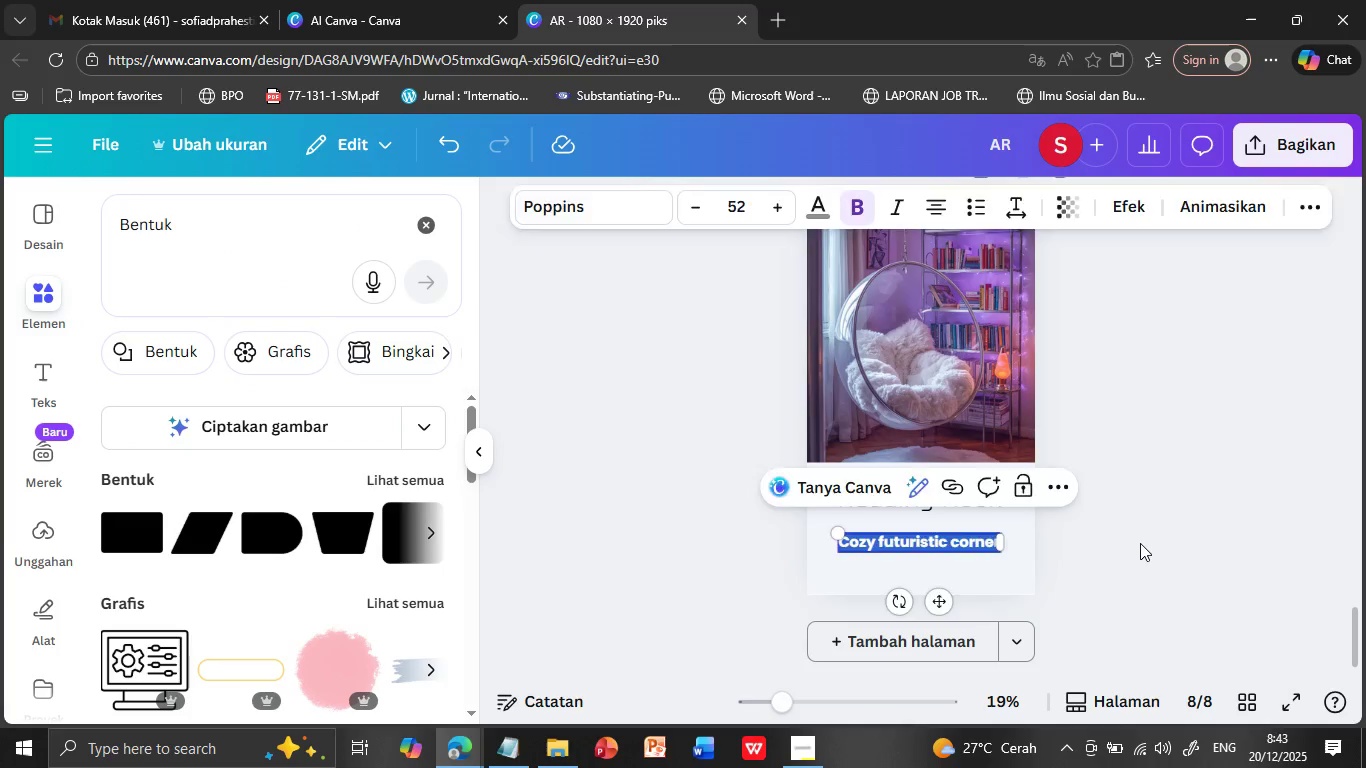 
left_click([1140, 543])
 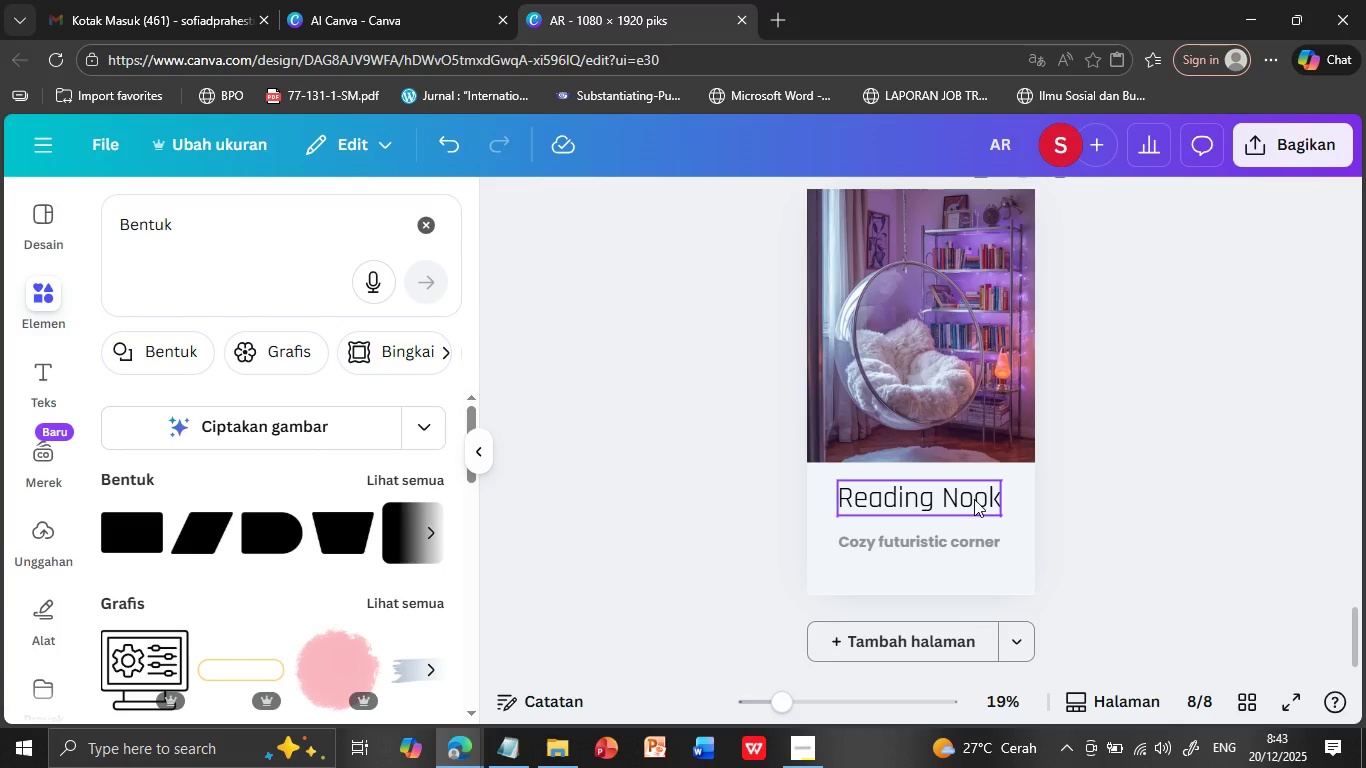 
left_click_drag(start_coordinate=[974, 499], to_coordinate=[975, 508])
 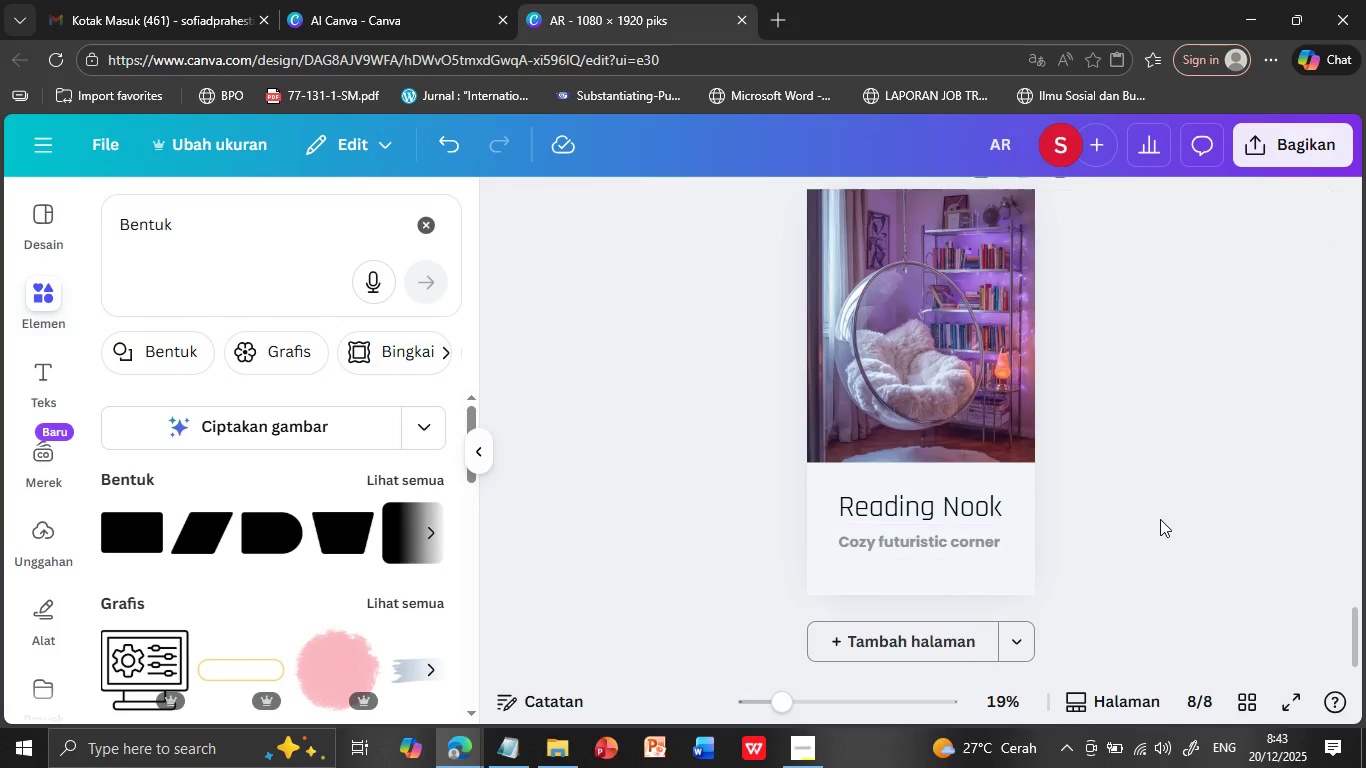 
left_click([1160, 518])
 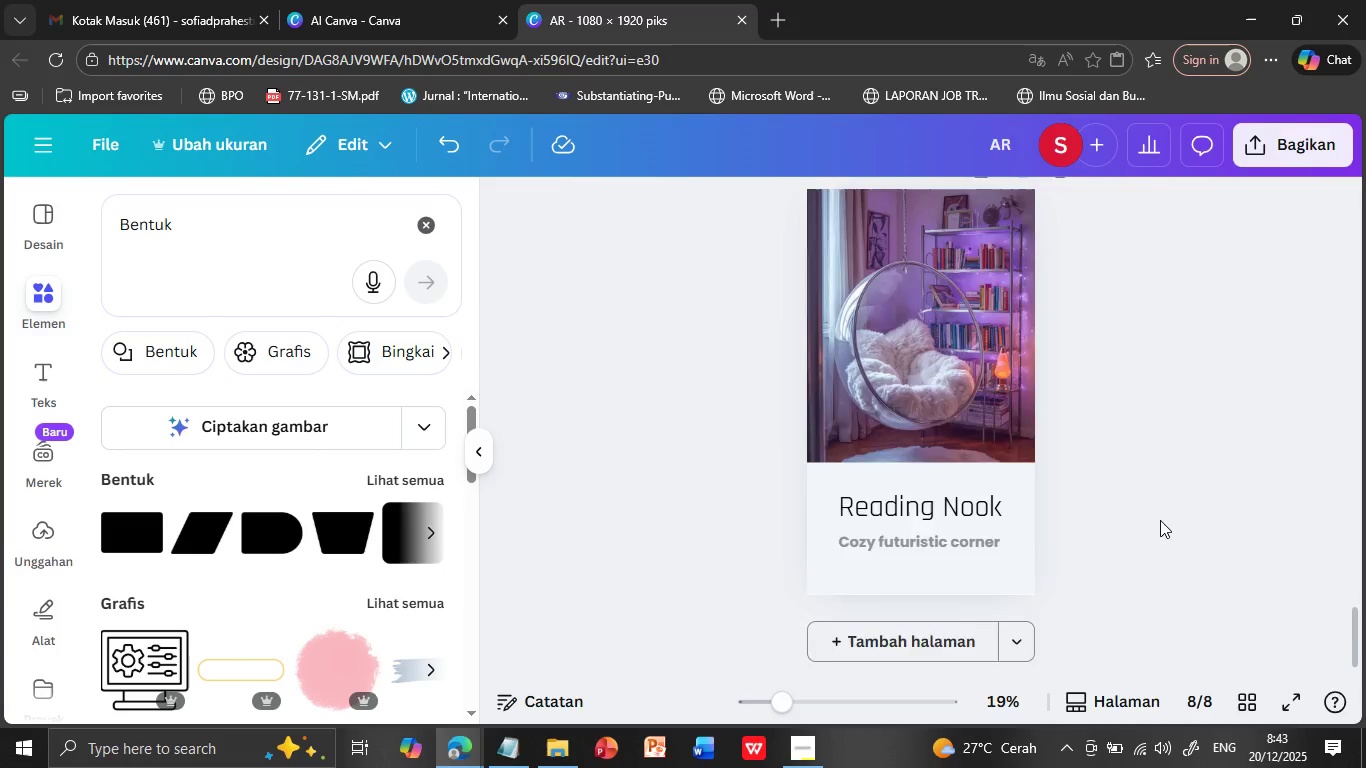 
scroll: coordinate [1160, 520], scroll_direction: up, amount: 2.0
 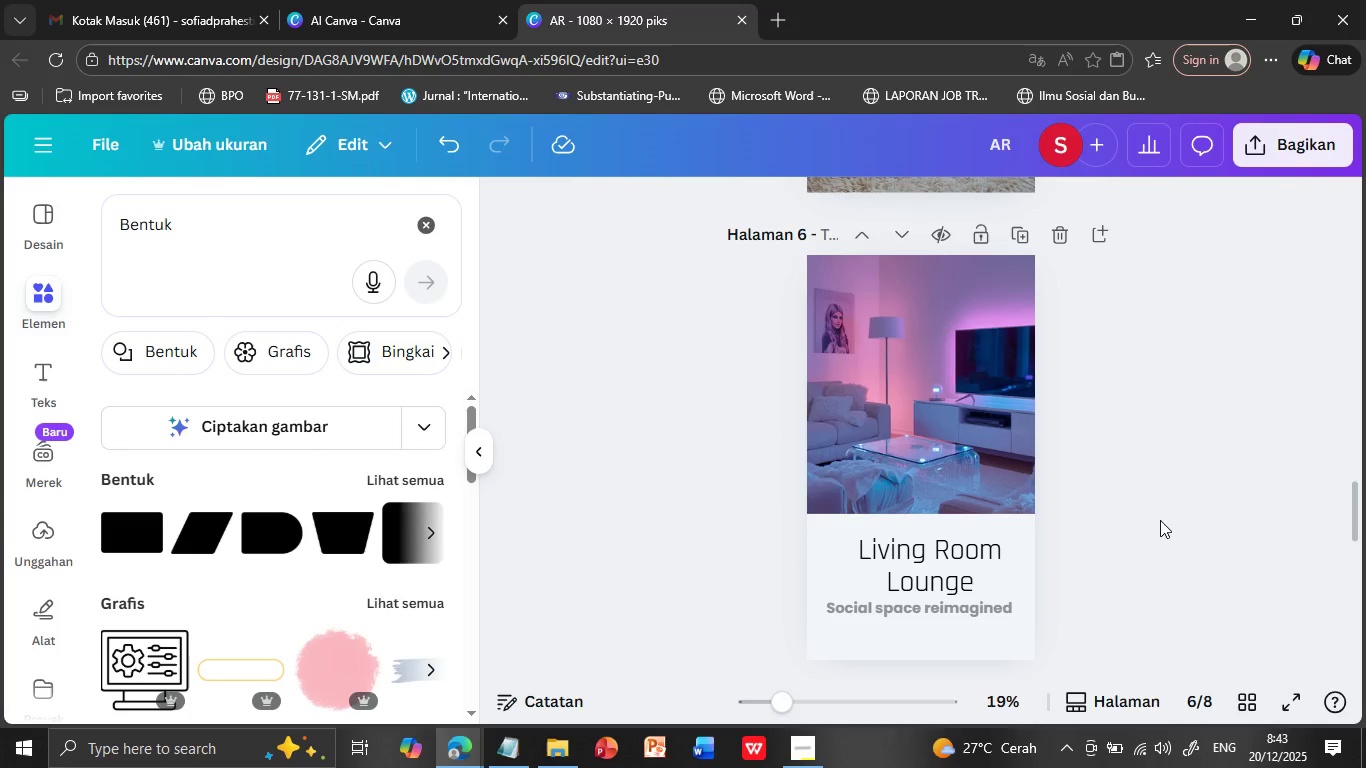 
wait(6.62)
 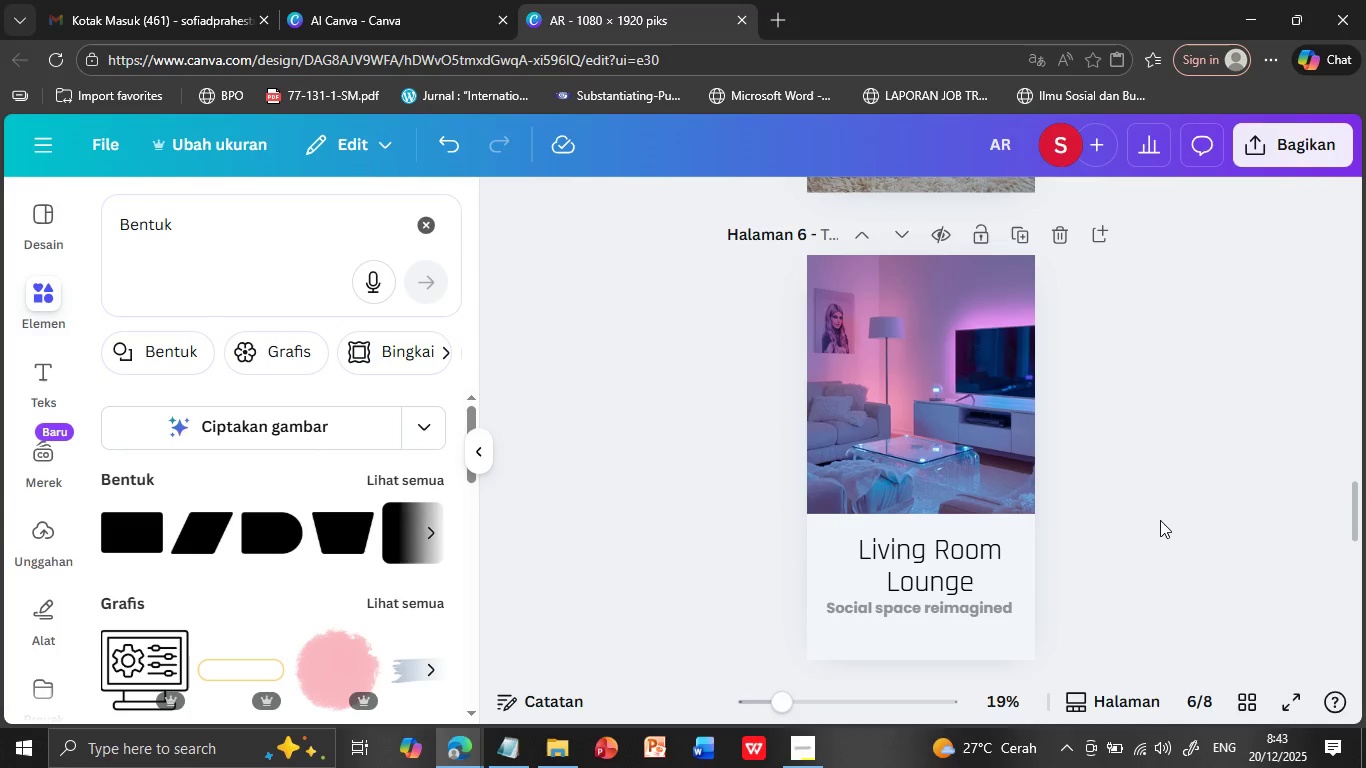 
scroll: coordinate [1158, 518], scroll_direction: down, amount: 15.0
 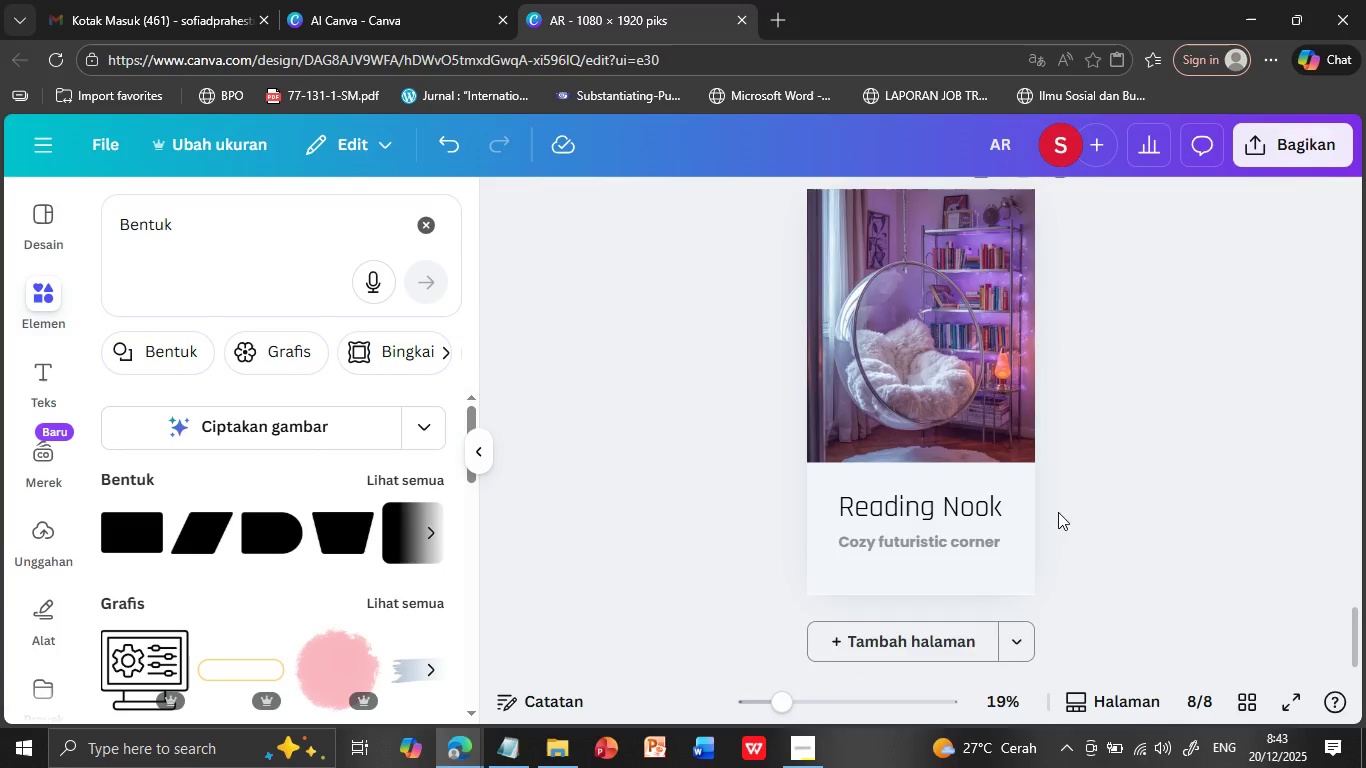 
scroll: coordinate [1058, 512], scroll_direction: up, amount: 2.0
 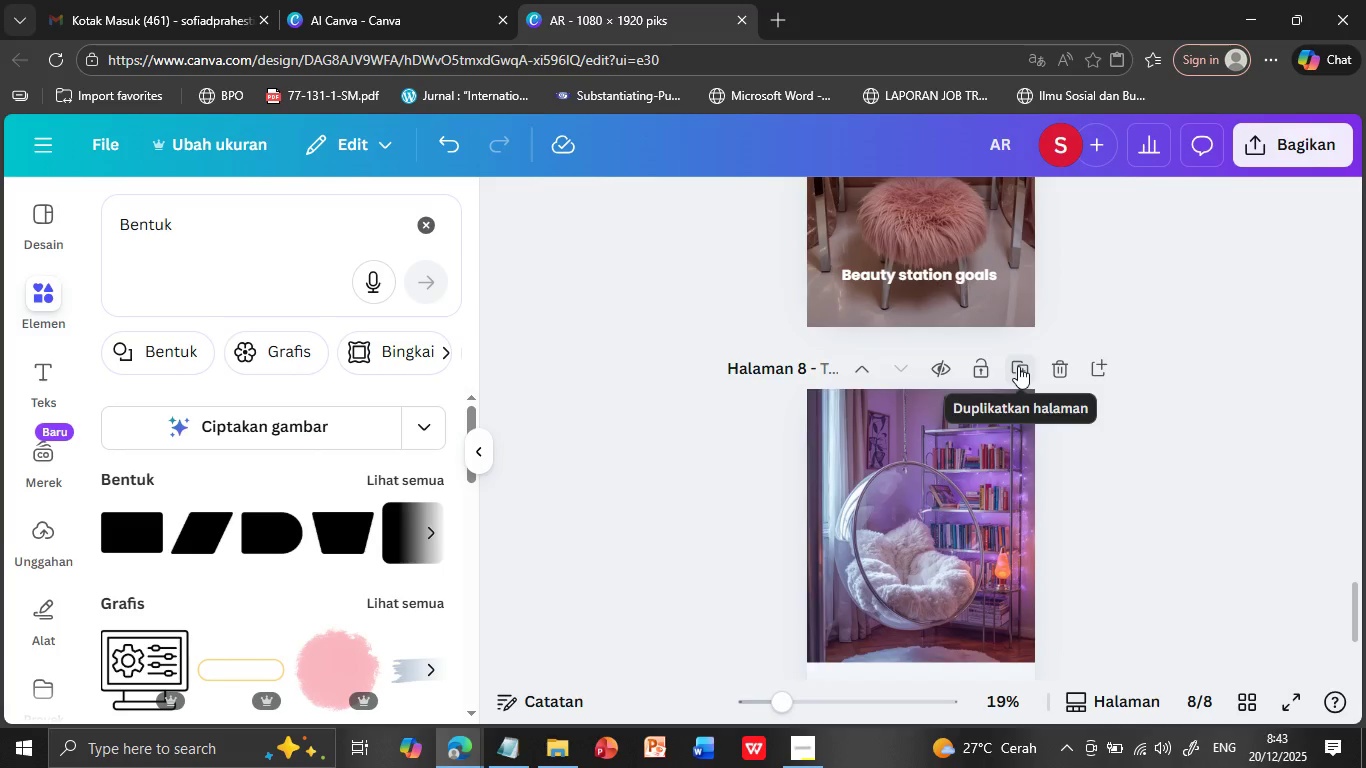 
left_click([1018, 366])
 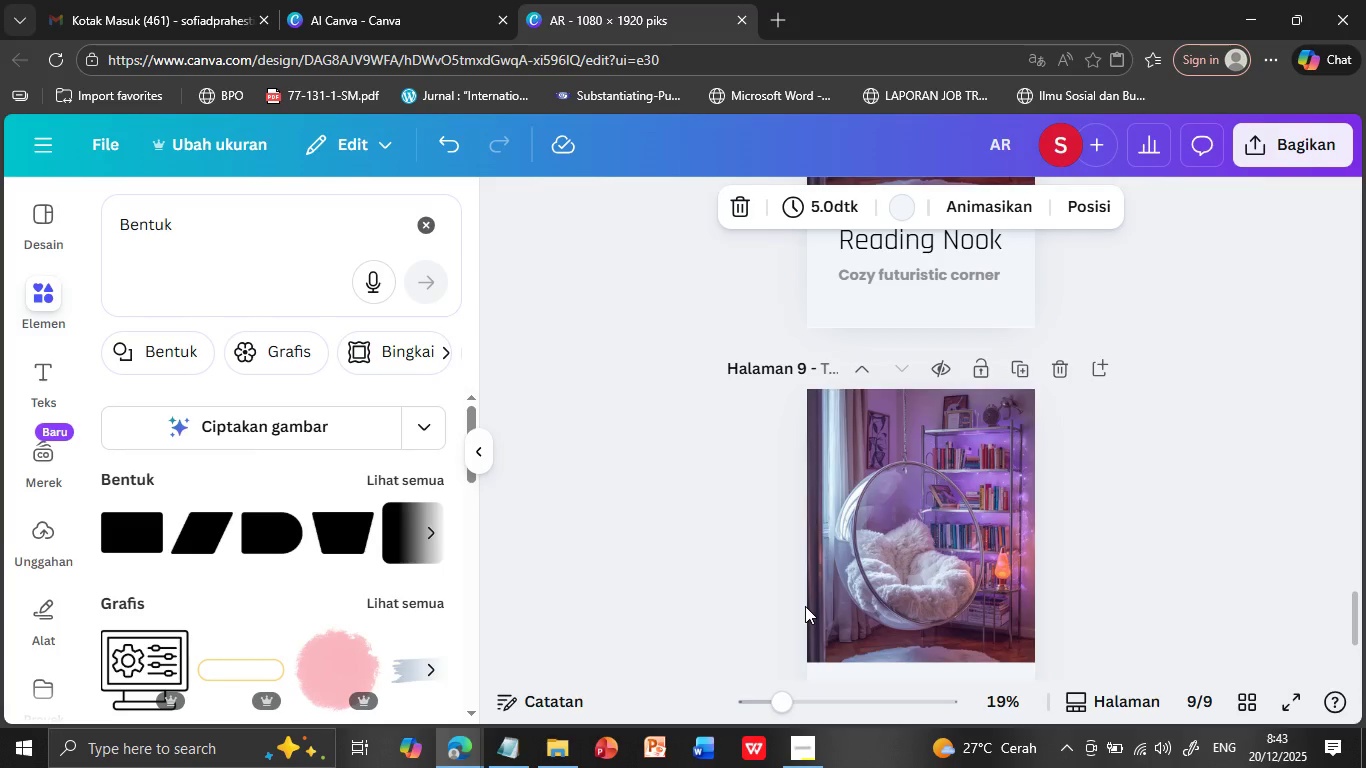 
wait(17.08)
 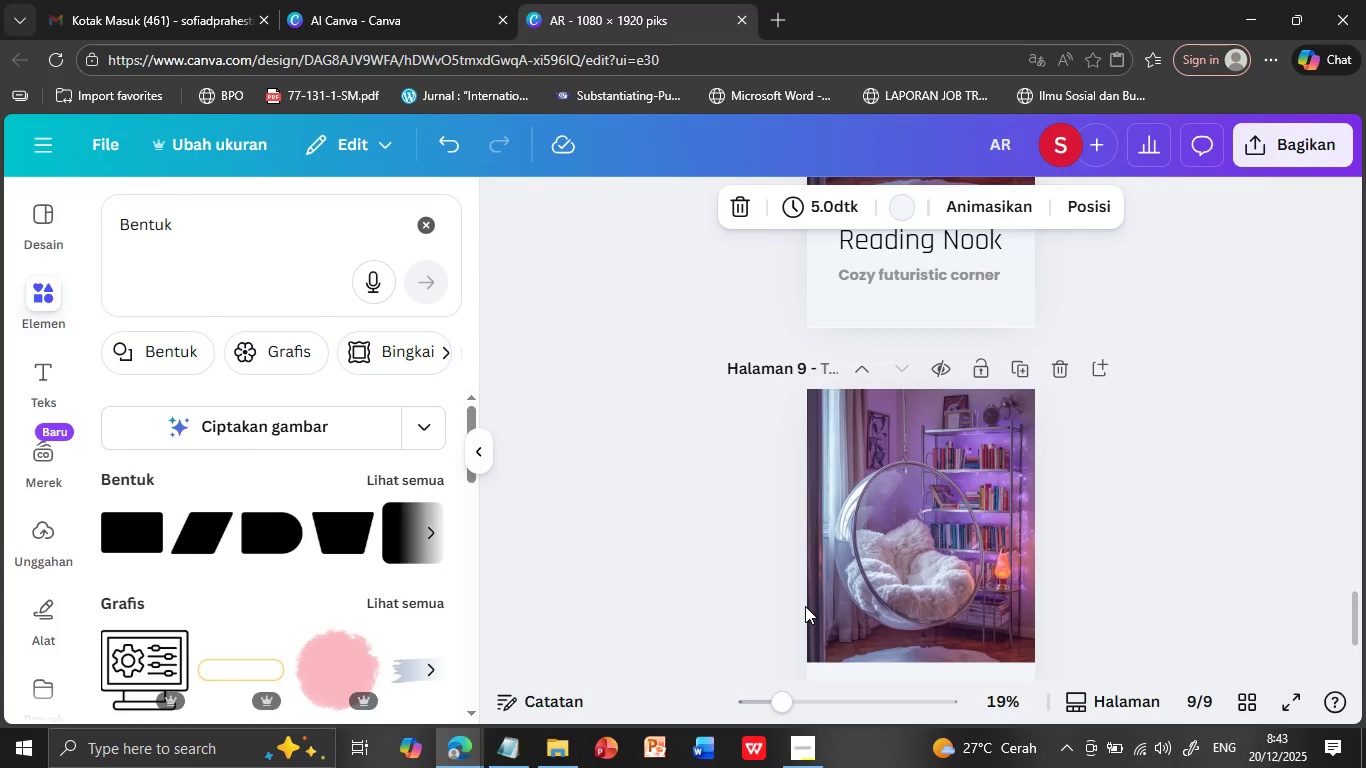 
scroll: coordinate [1048, 473], scroll_direction: down, amount: 4.0
 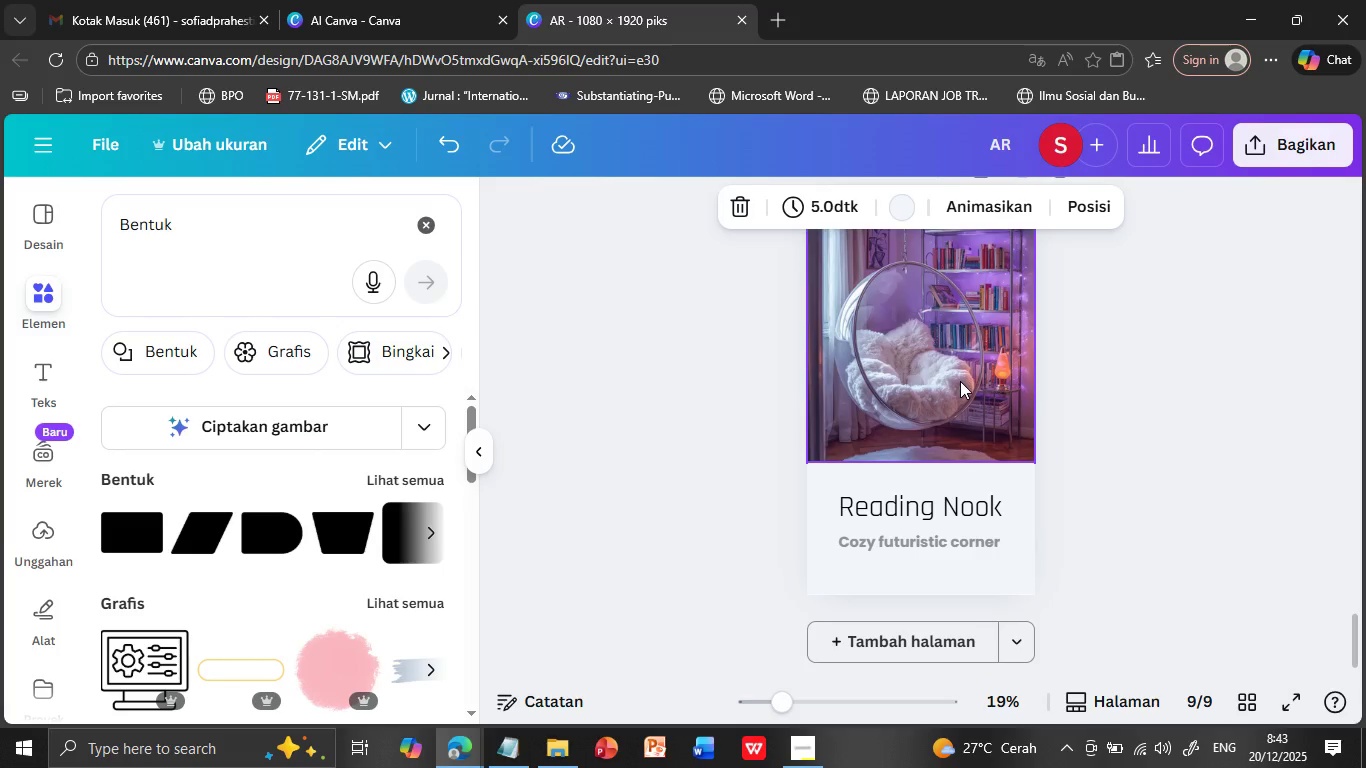 
left_click([960, 381])
 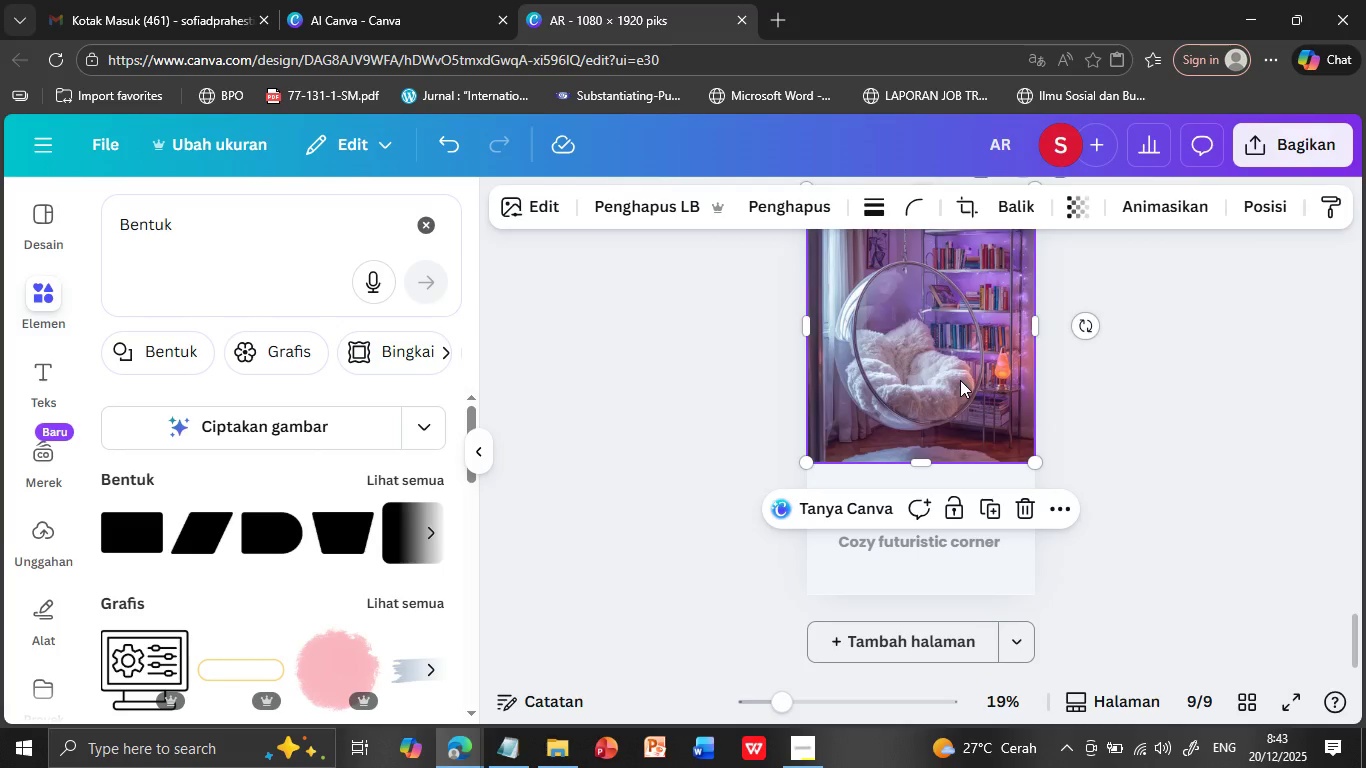 
key(Delete)
 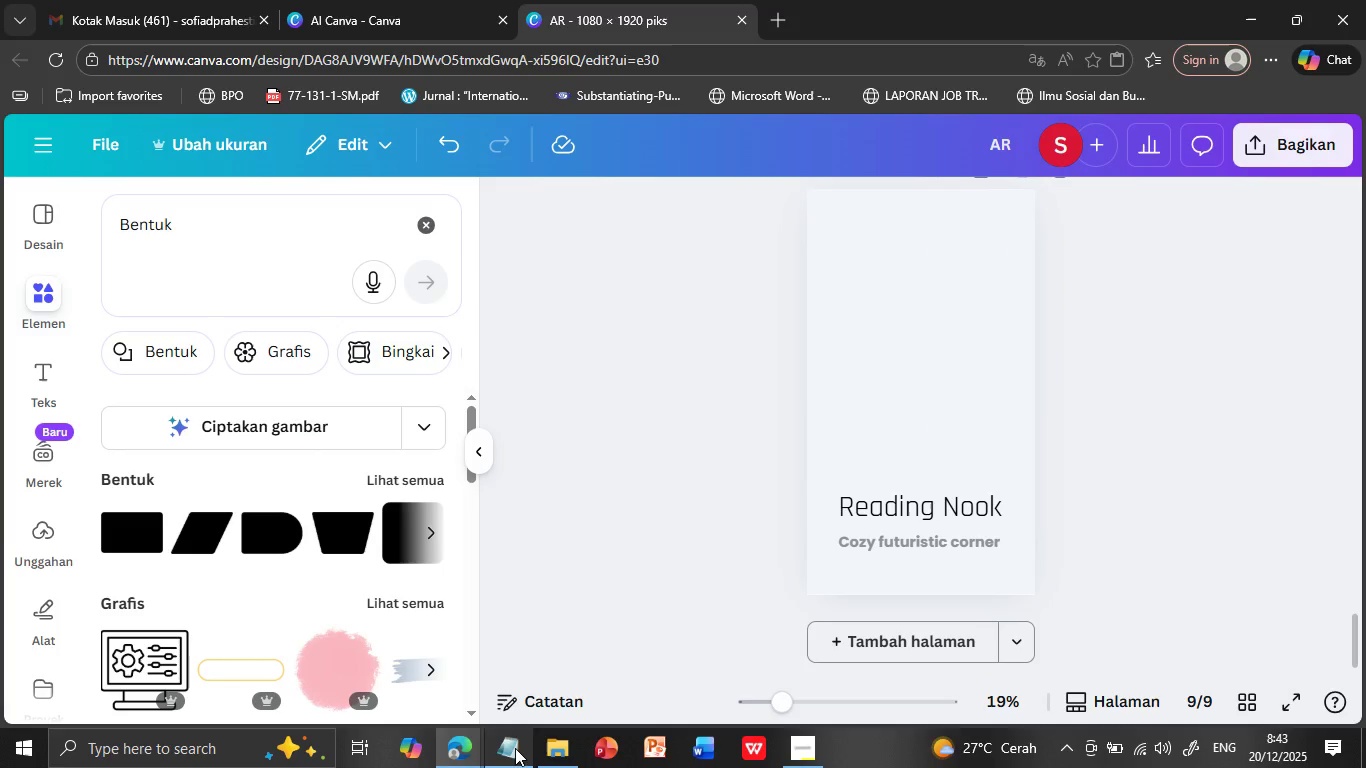 
left_click([510, 748])
 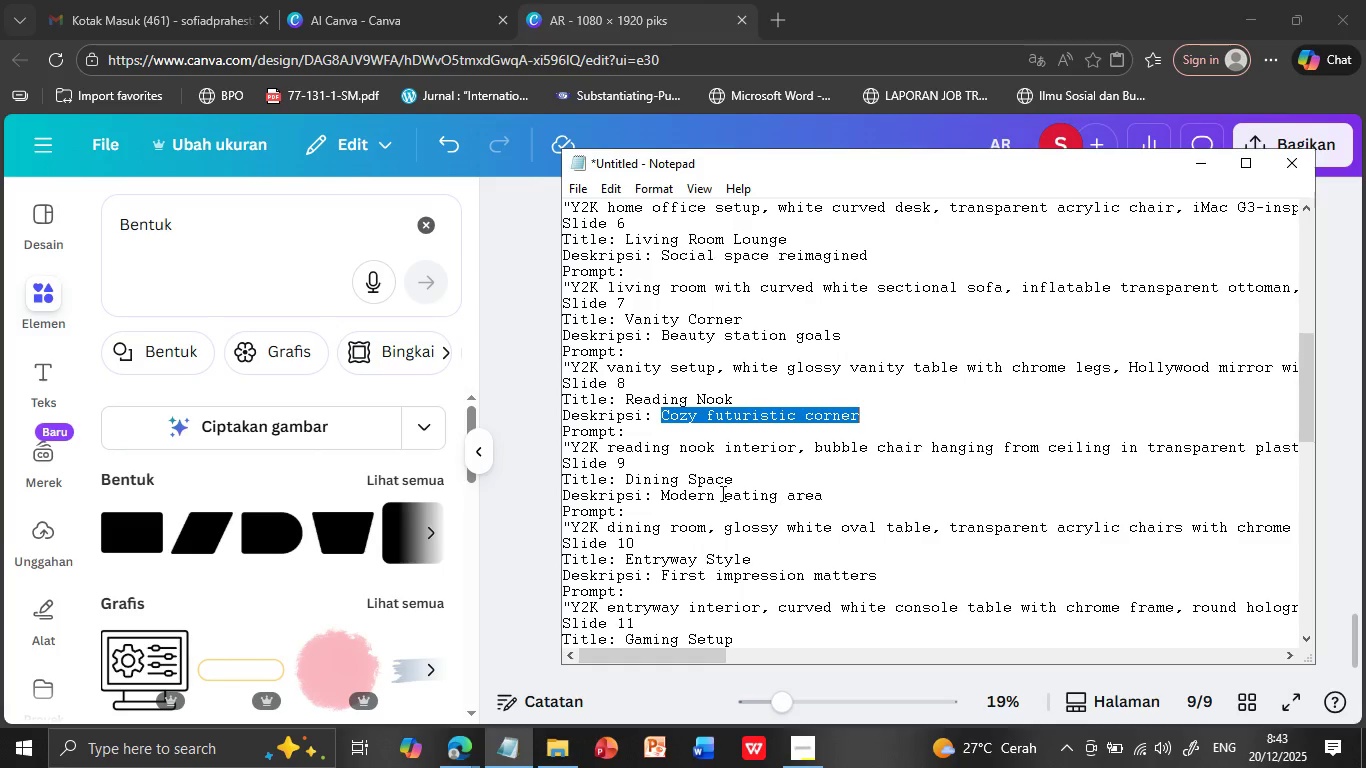 
scroll: coordinate [721, 493], scroll_direction: down, amount: 1.0
 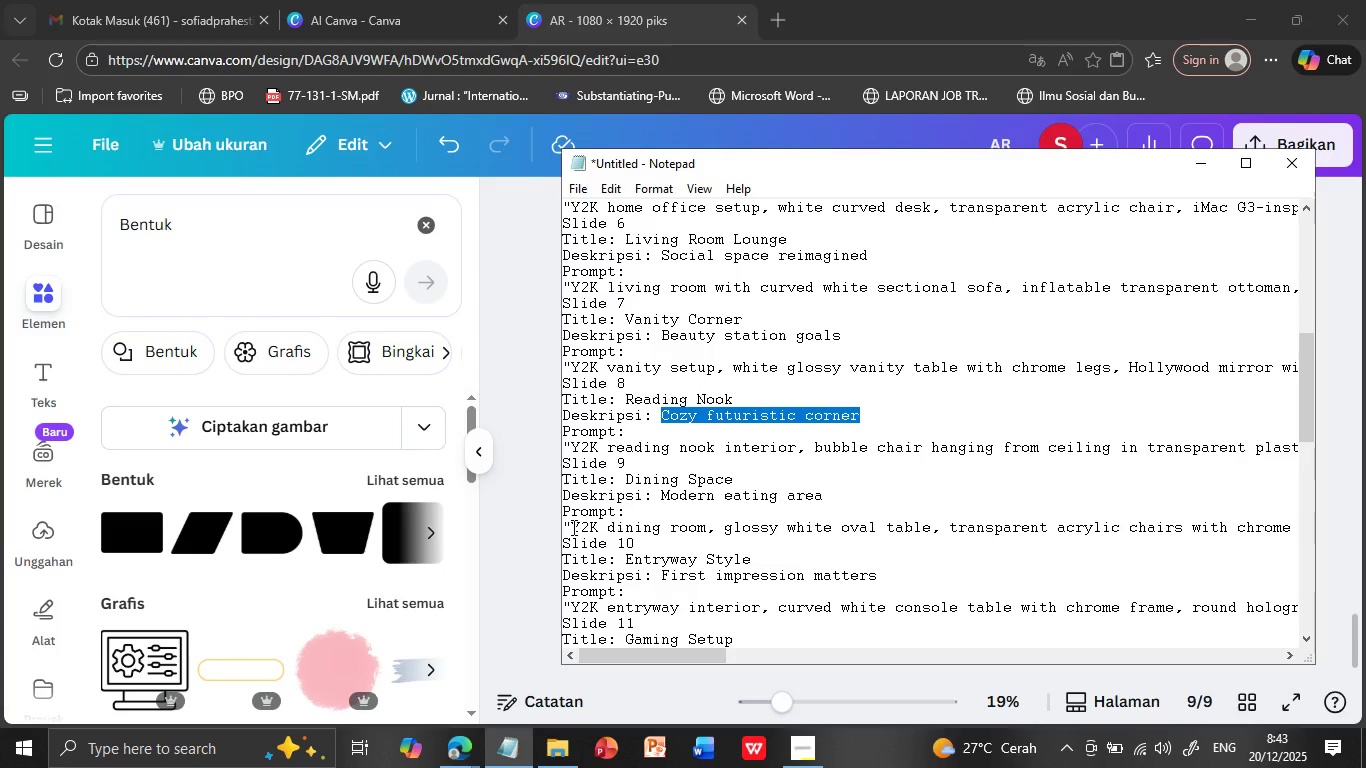 
left_click([572, 527])
 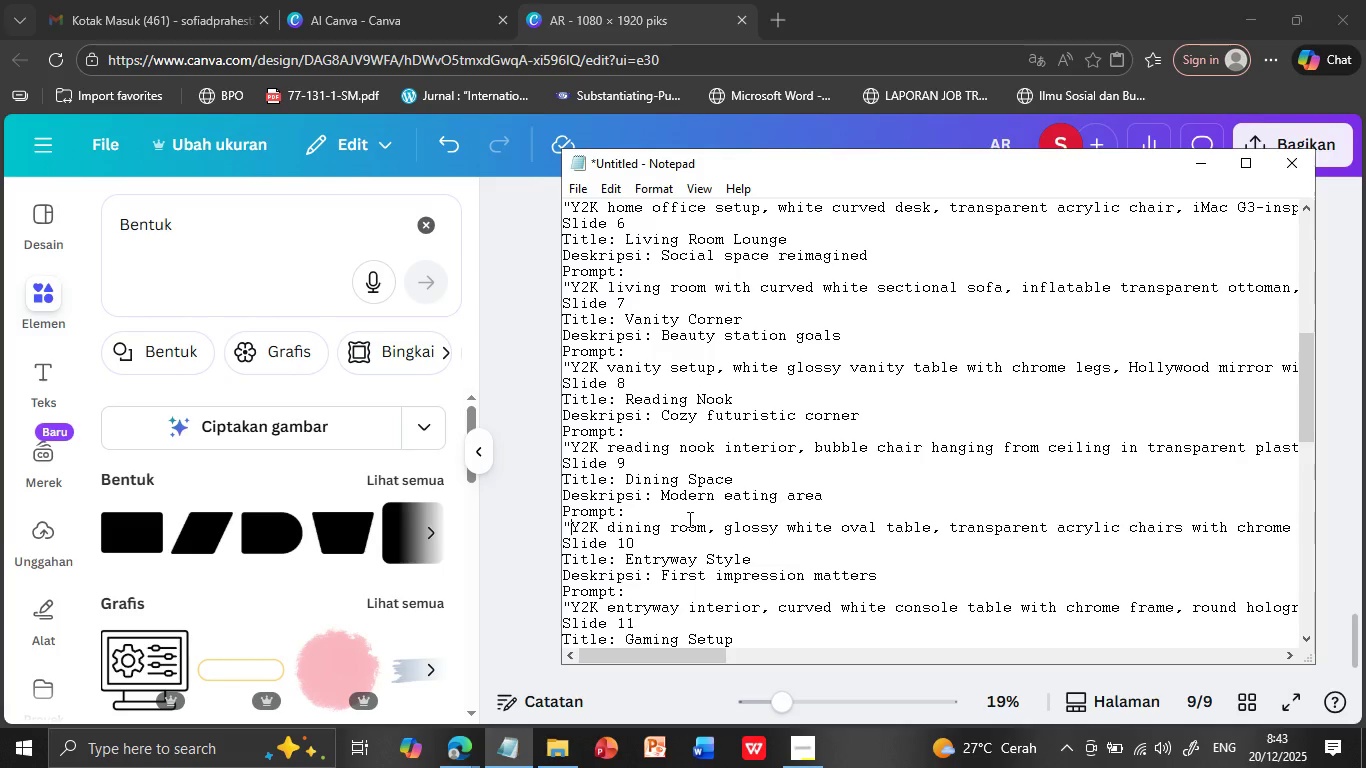 
key(Shift+ArrowDown)
 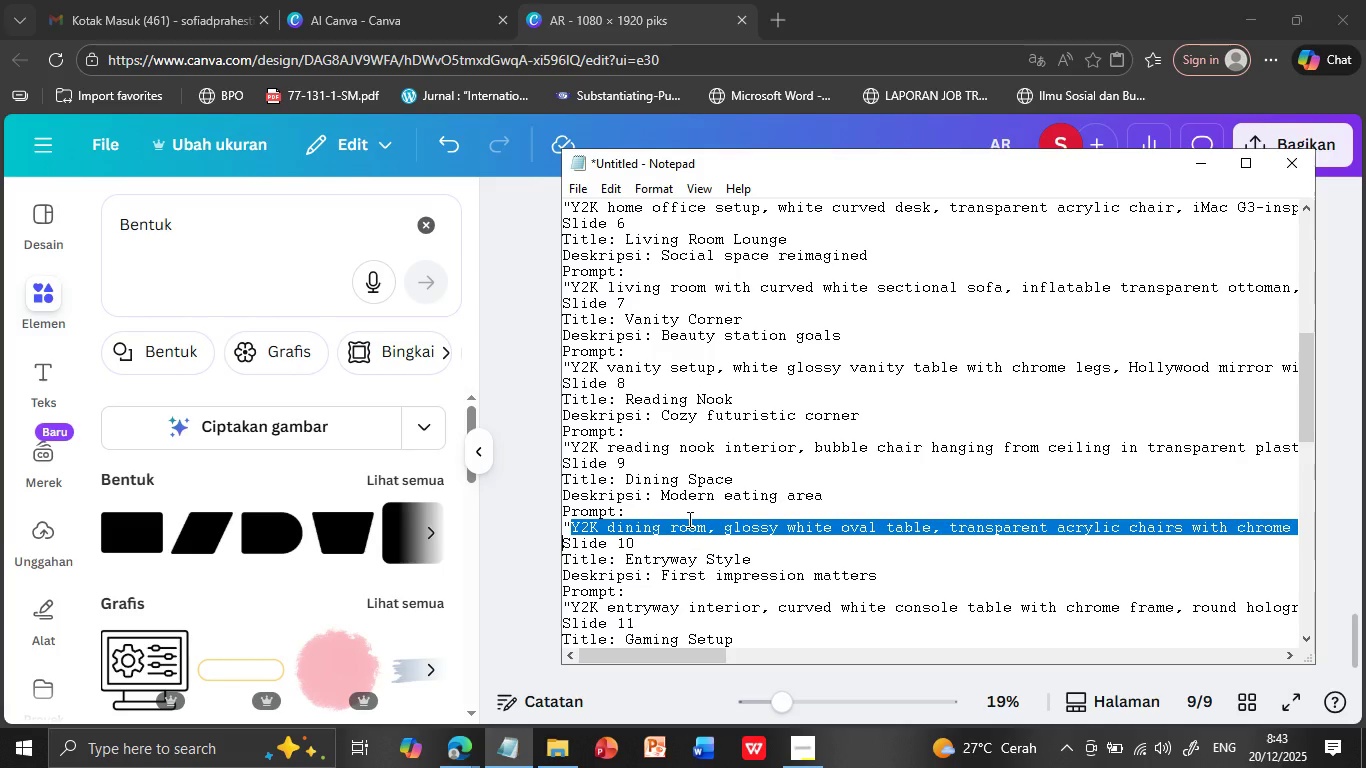 
key(Shift+ArrowLeft)
 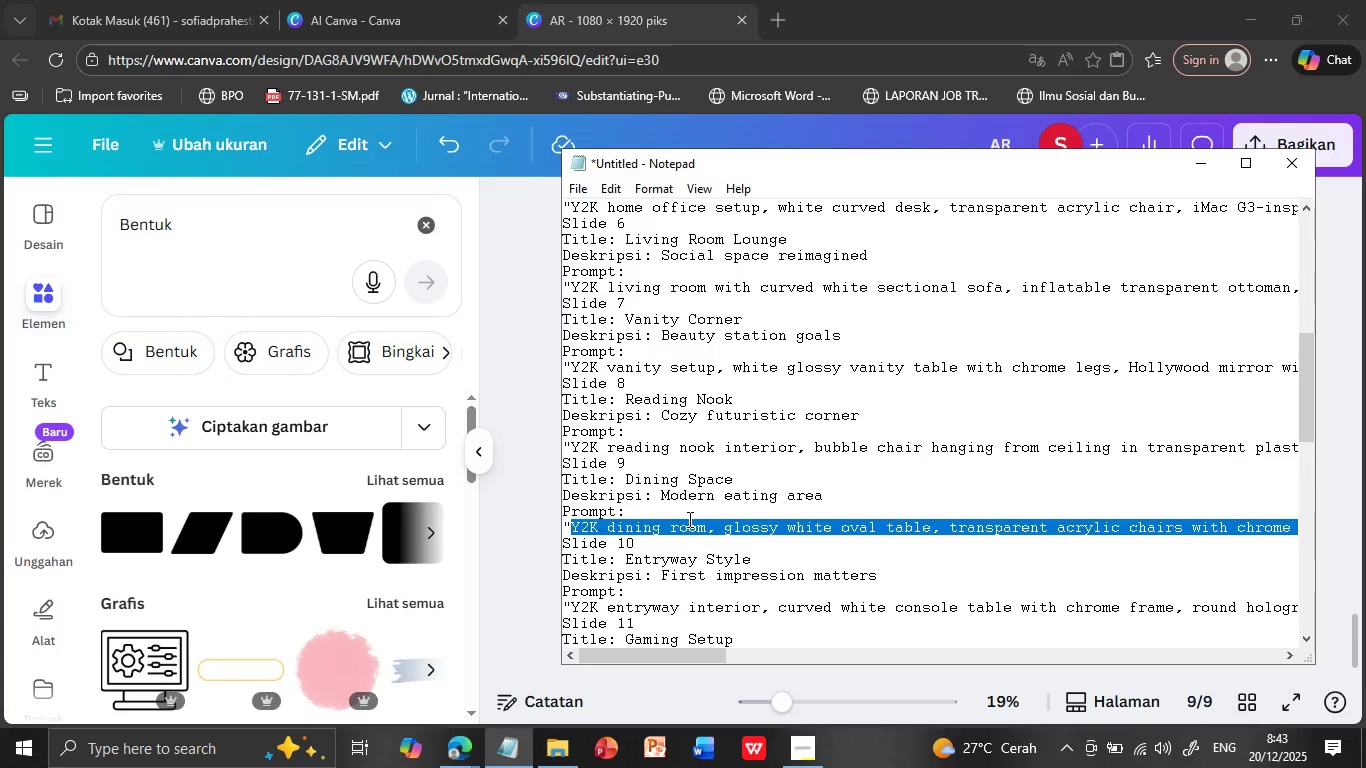 
key(Control+C)
 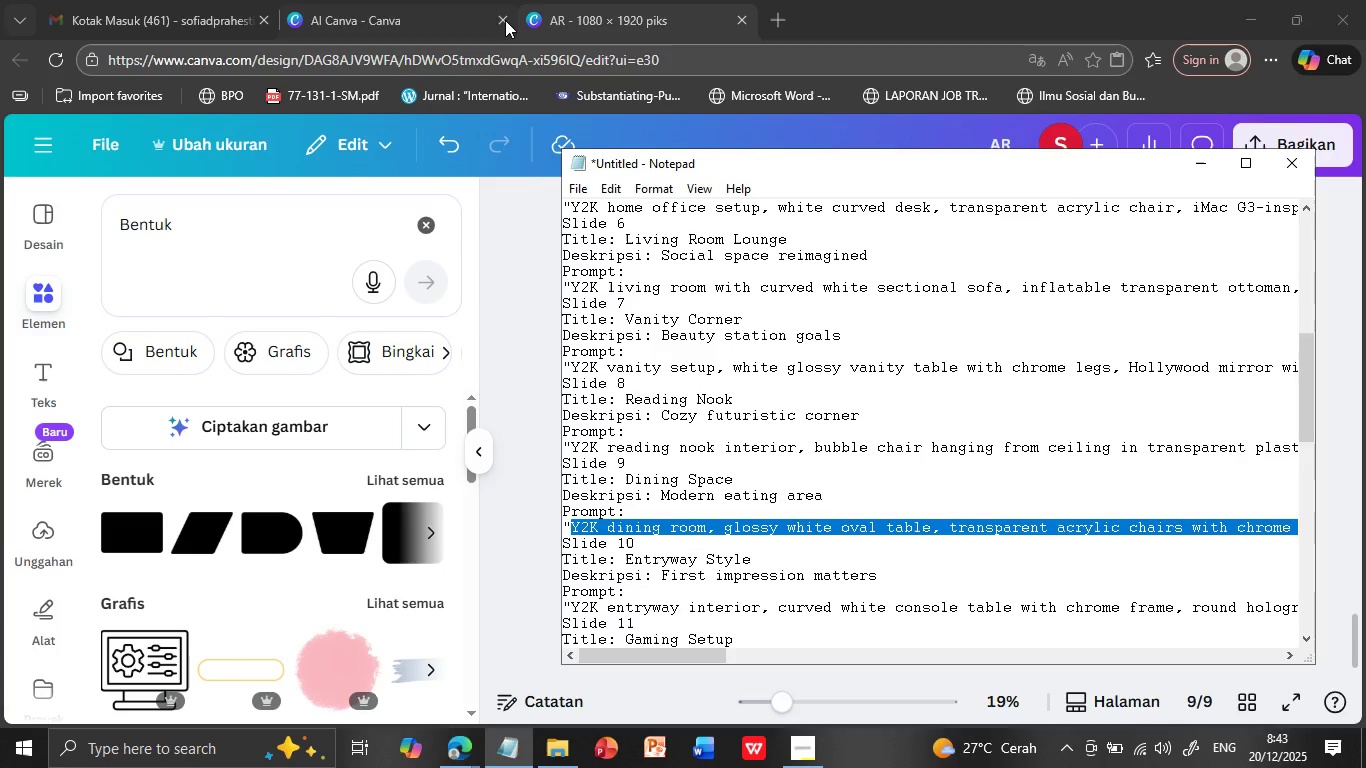 
left_click([449, 10])
 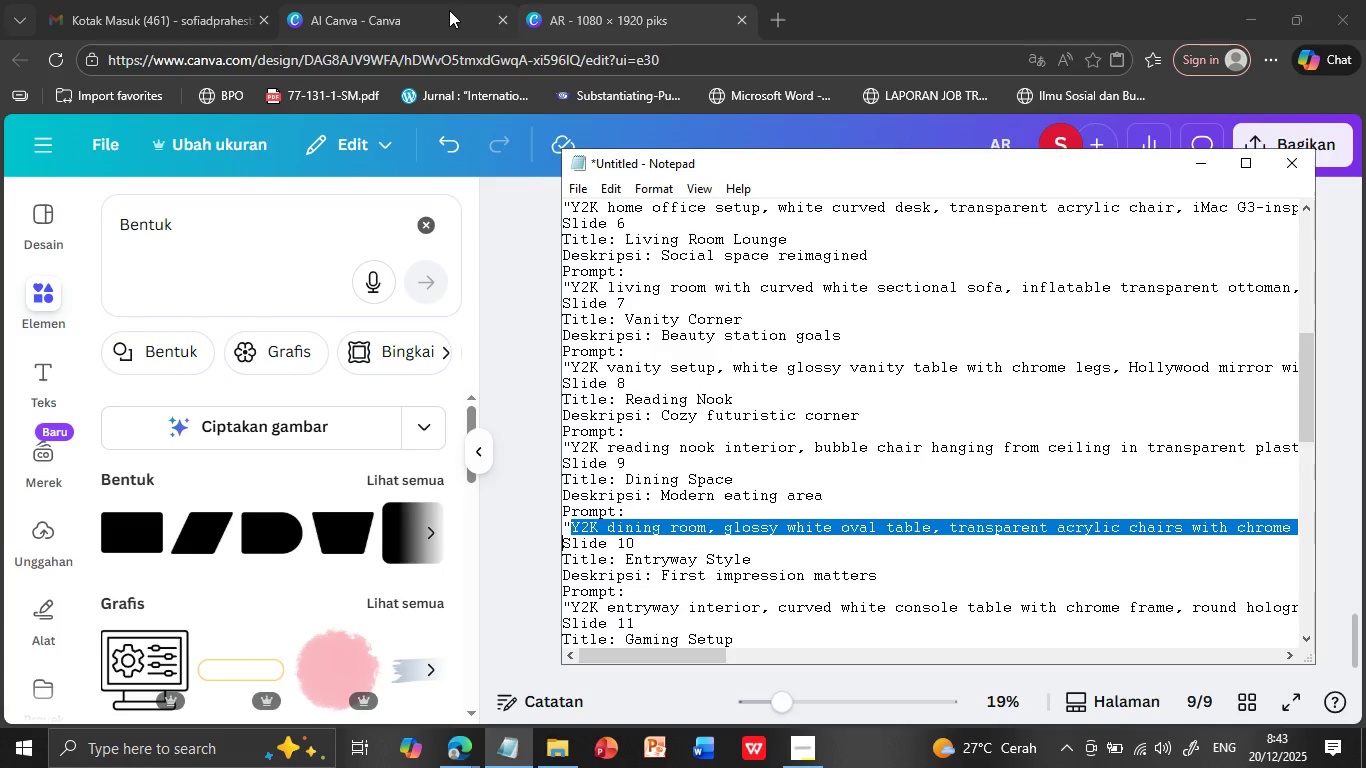 
scroll: coordinate [652, 381], scroll_direction: up, amount: 9.0
 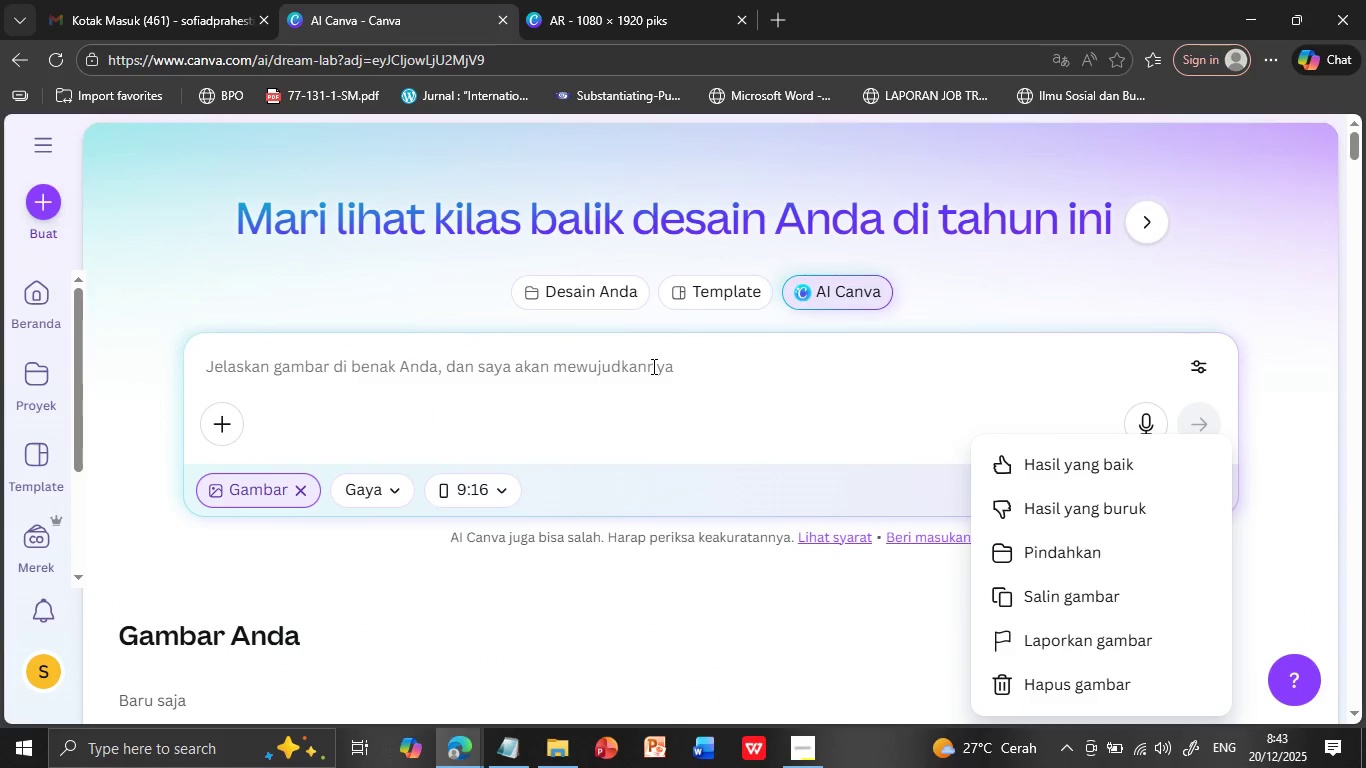 
left_click([652, 366])
 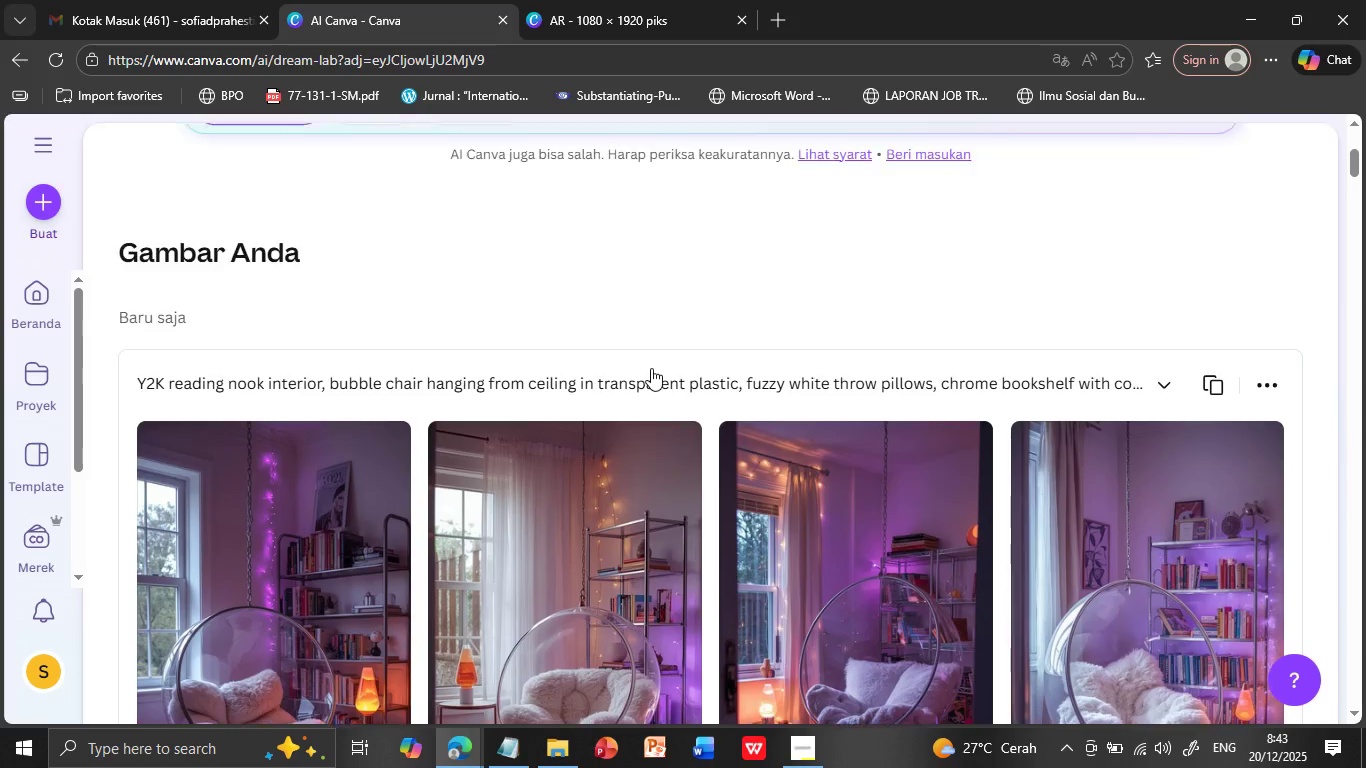 
scroll: coordinate [651, 365], scroll_direction: up, amount: 9.0
 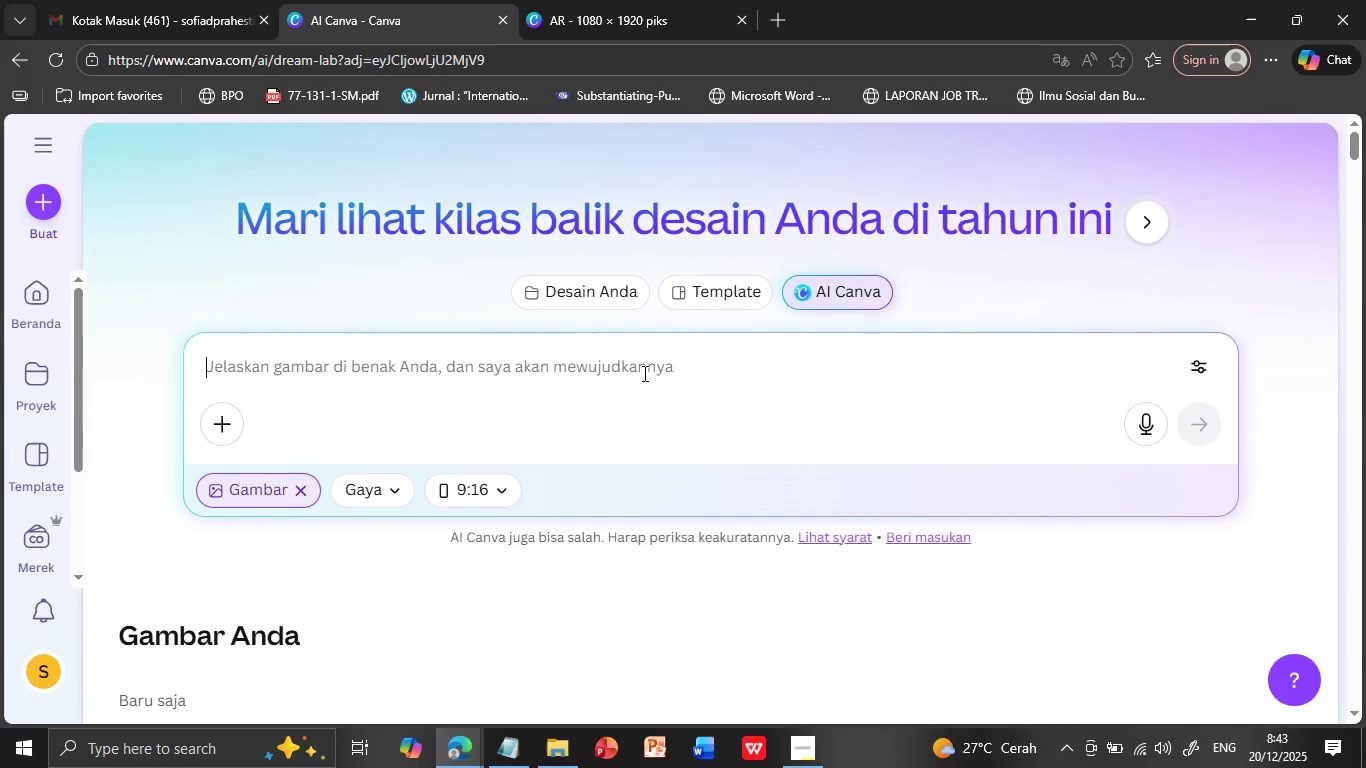 
left_click([643, 373])
 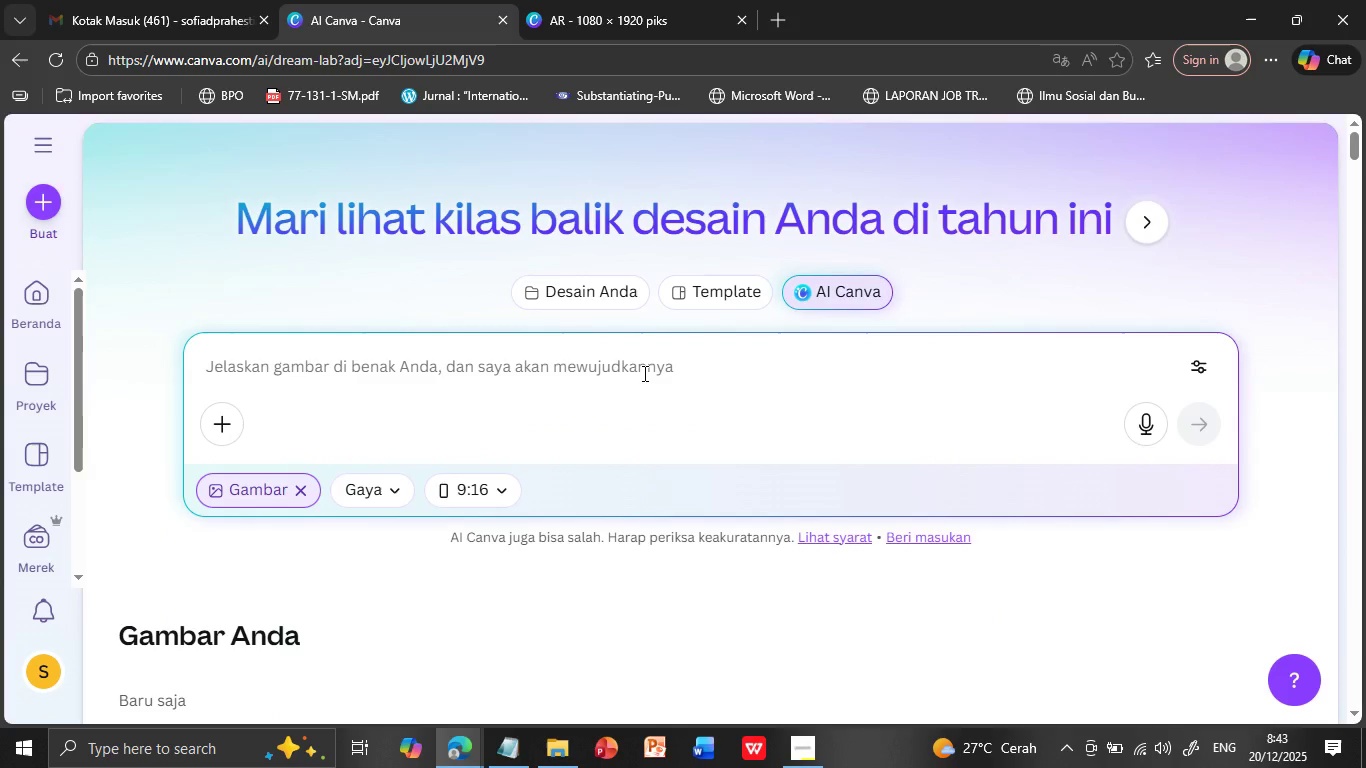 
key(Control+V)
 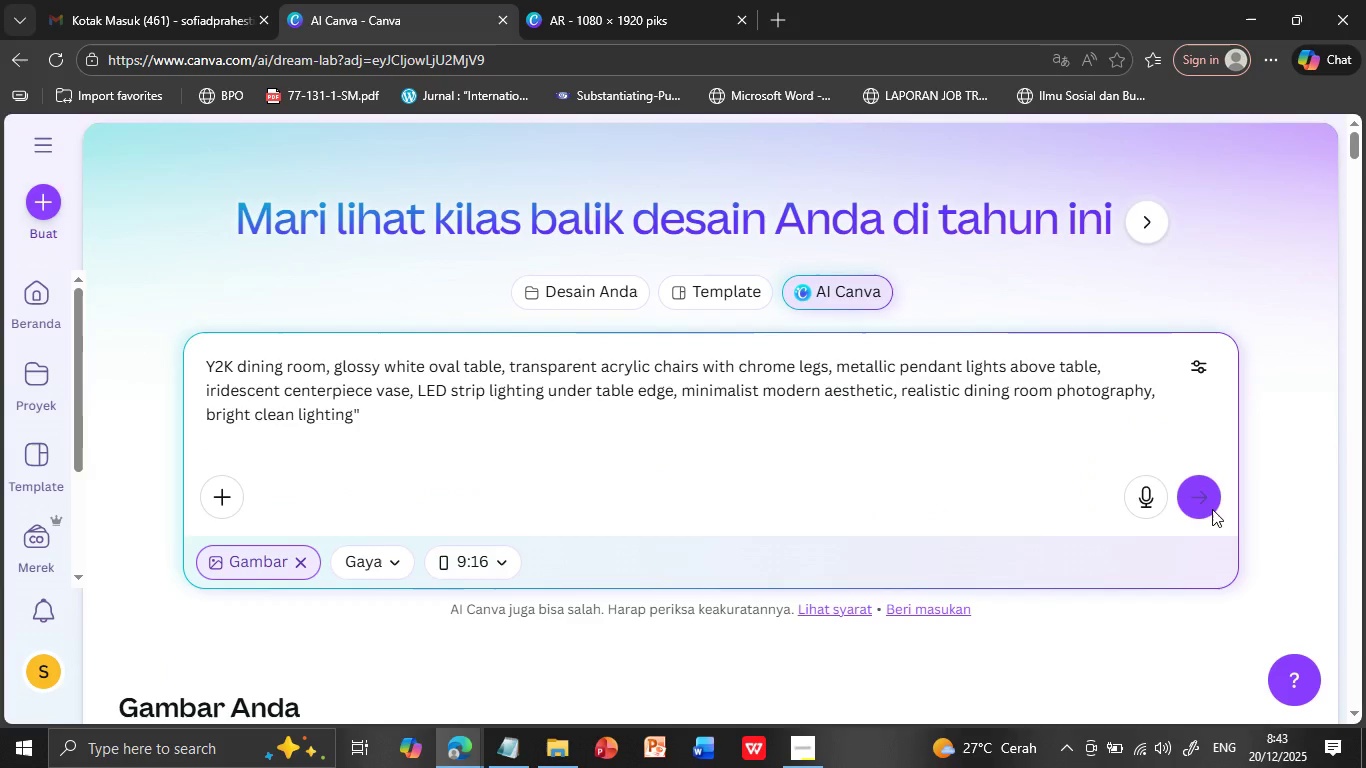 
left_click([1209, 497])
 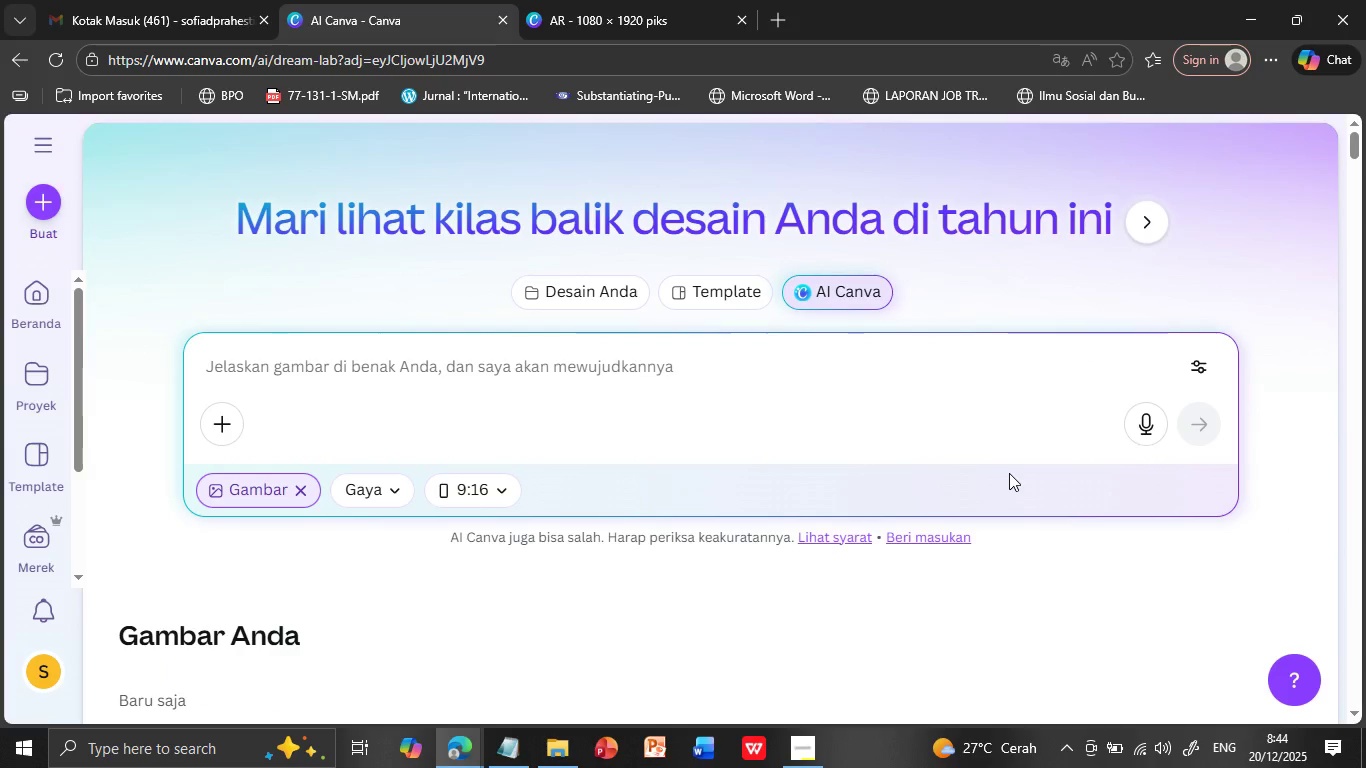 
scroll: coordinate [970, 531], scroll_direction: down, amount: 7.0
 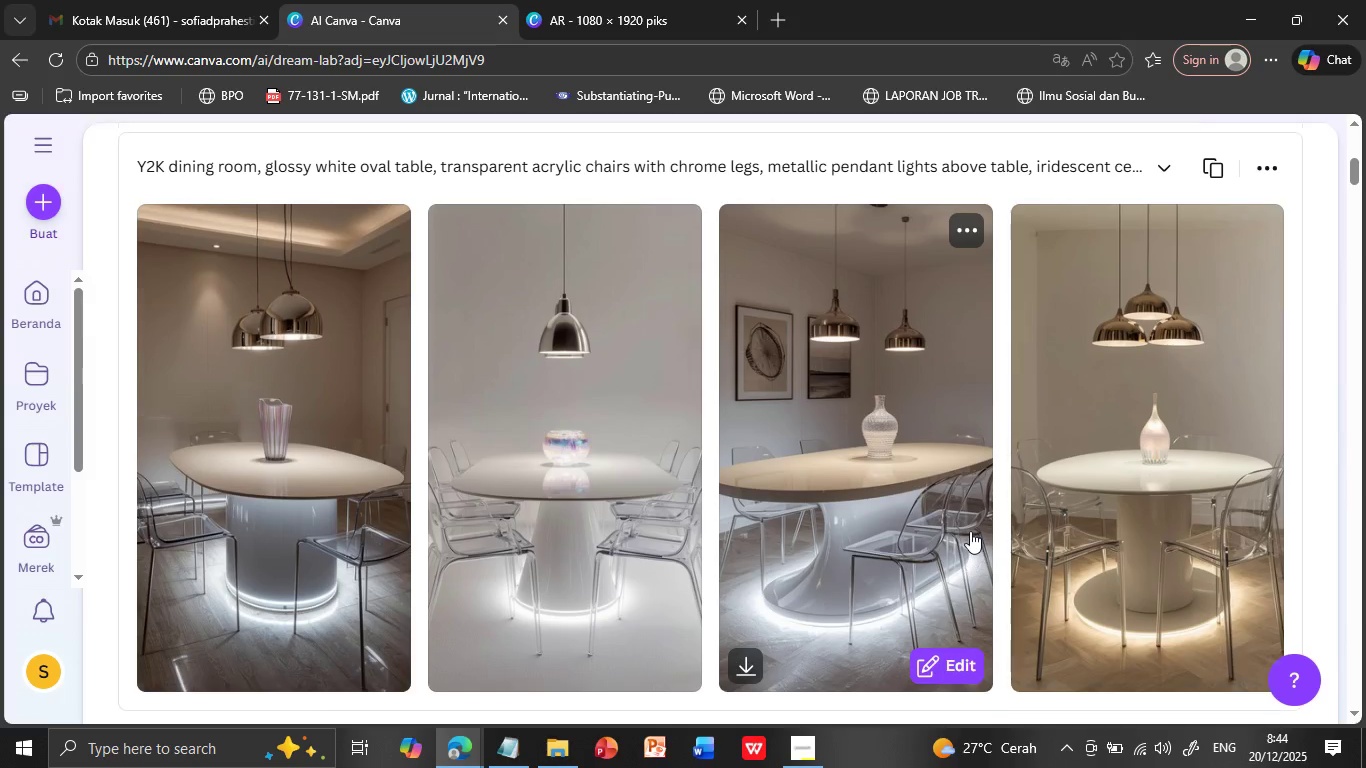 
scroll: coordinate [970, 531], scroll_direction: up, amount: 1.0
 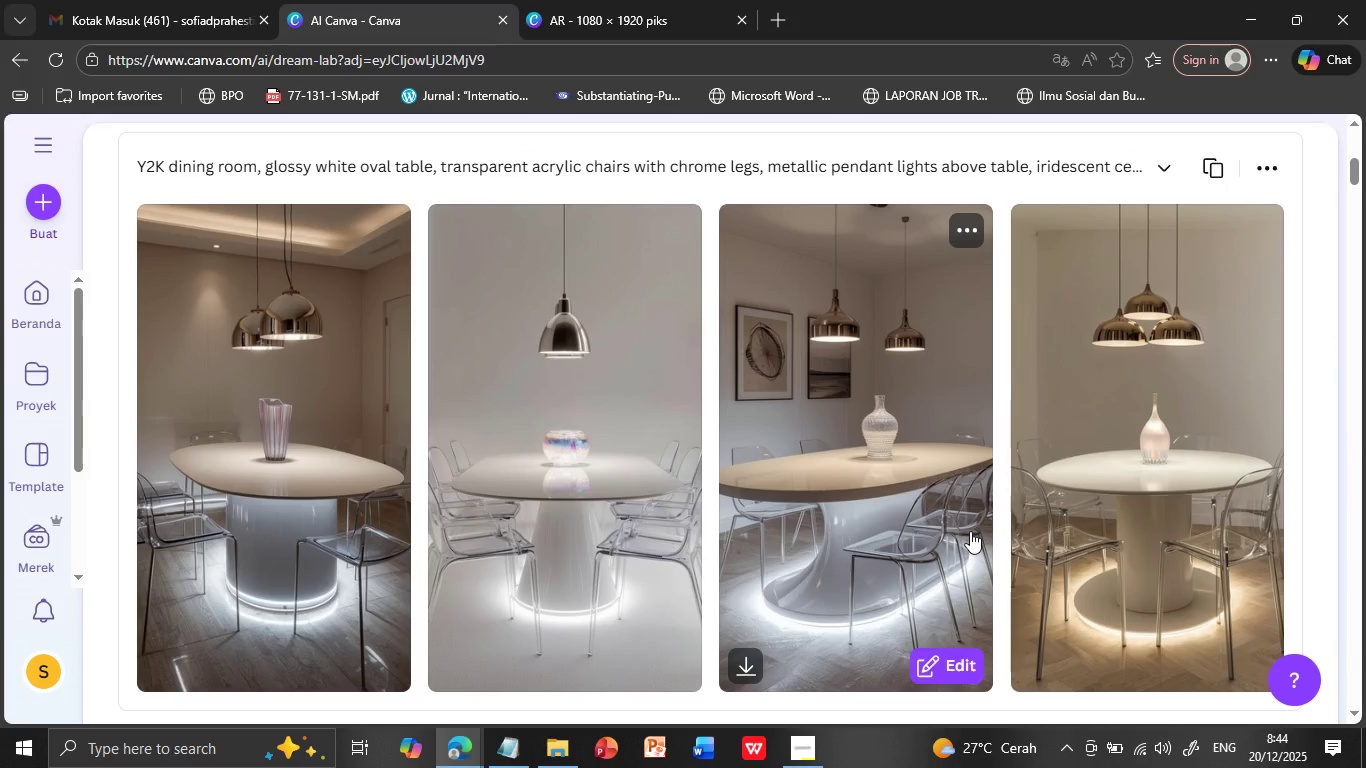 
scroll: coordinate [970, 531], scroll_direction: down, amount: 1.0
 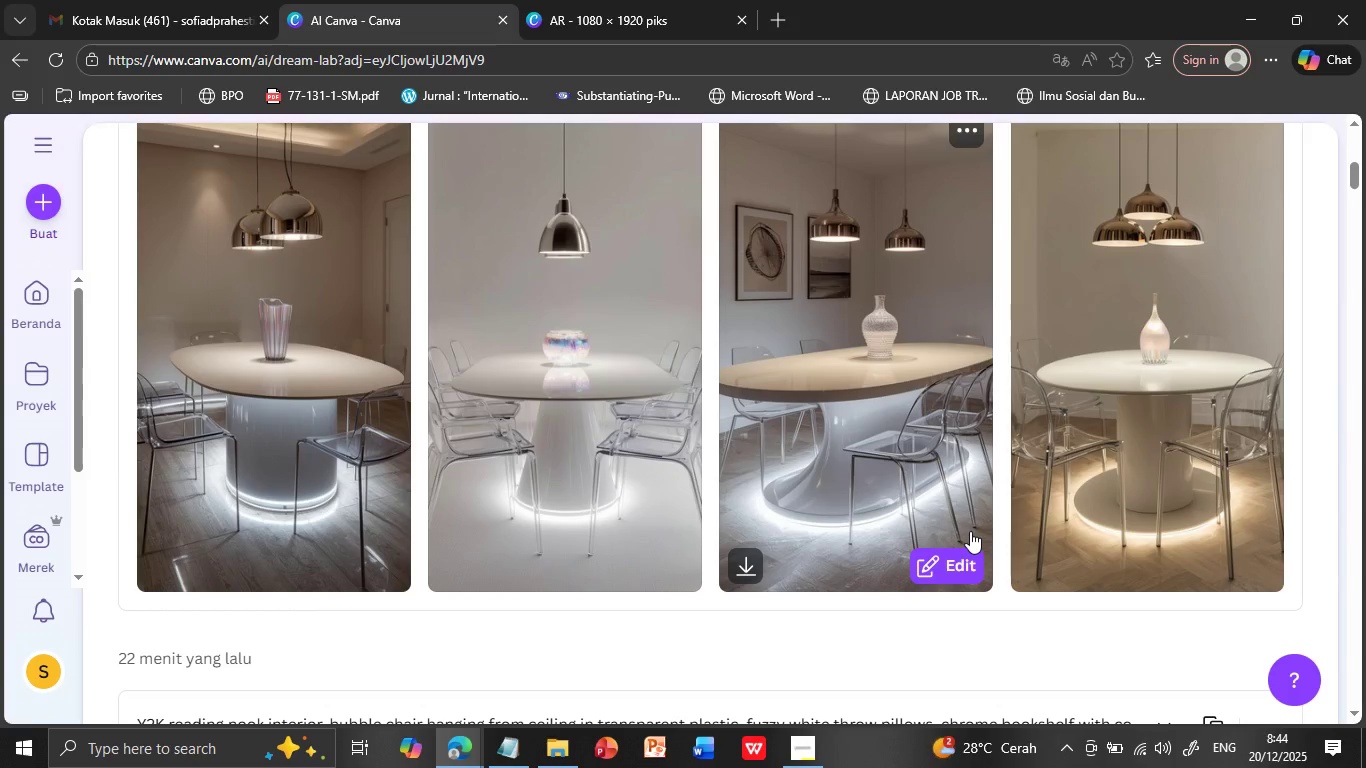 
wait(8.06)
 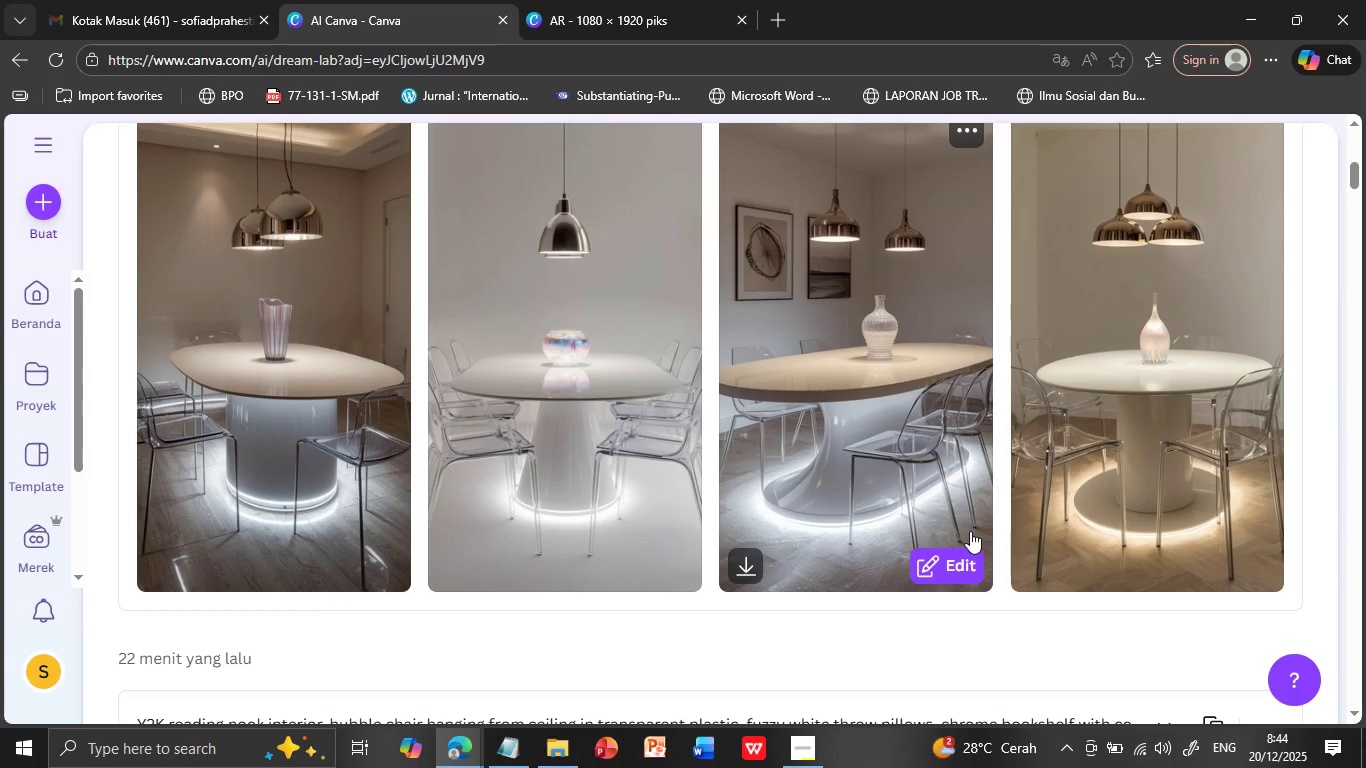 
mouse_move([1219, 478])
 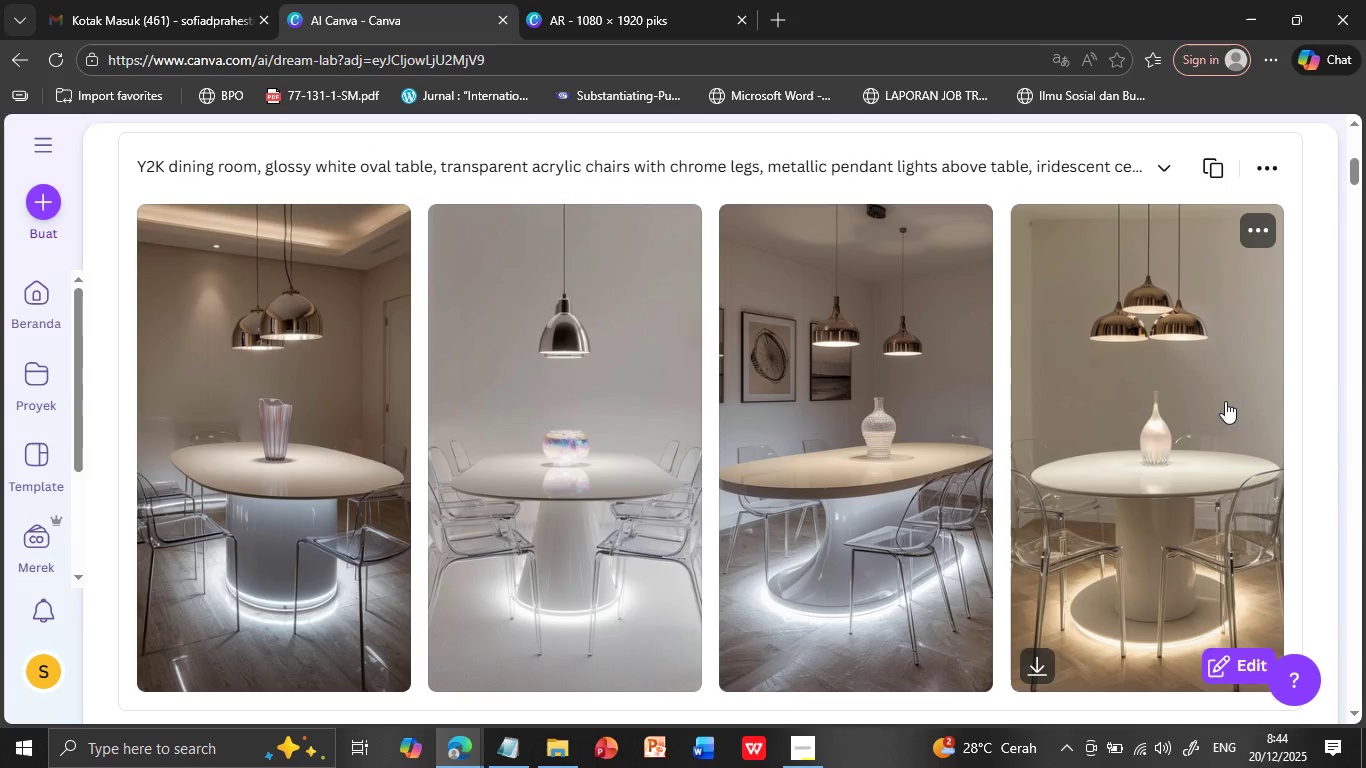 
scroll: coordinate [1219, 500], scroll_direction: up, amount: 1.0
 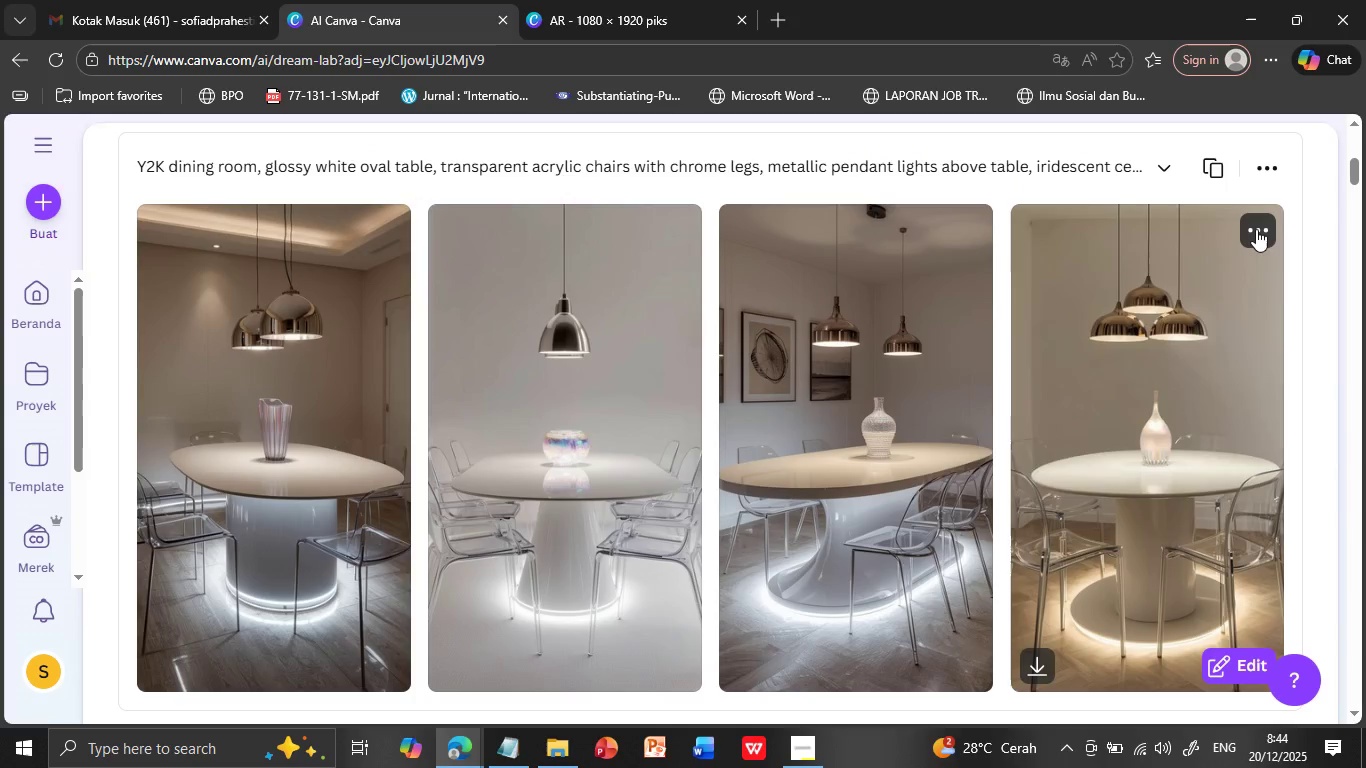 
left_click([1256, 229])
 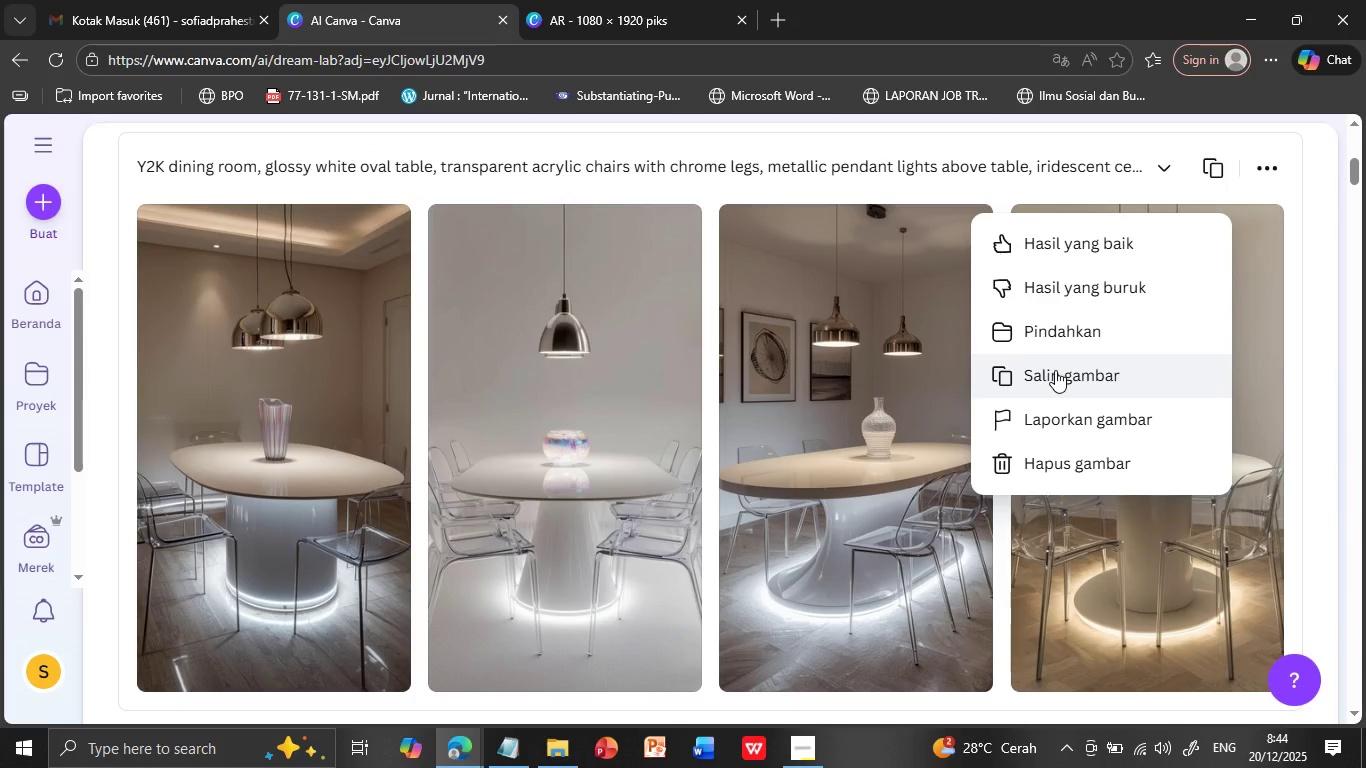 
left_click([1055, 370])
 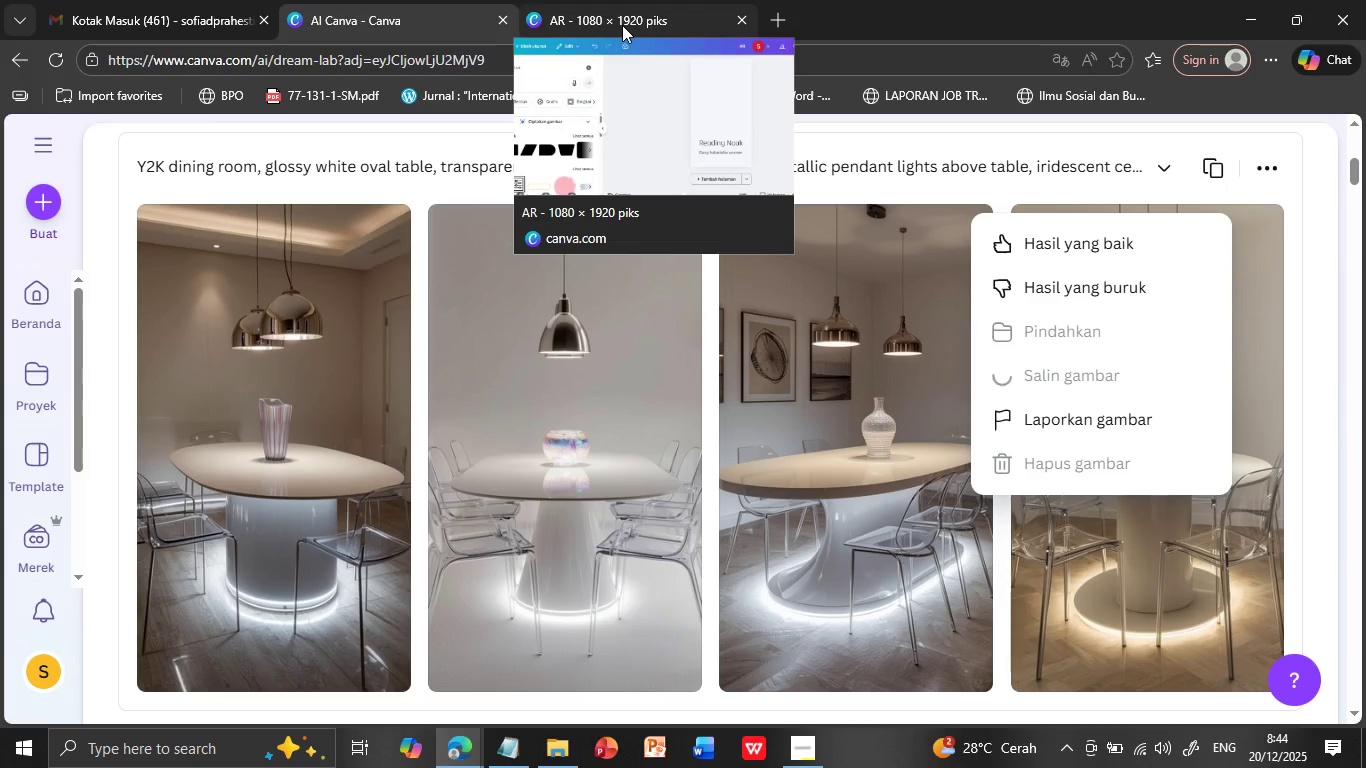 
wait(7.17)
 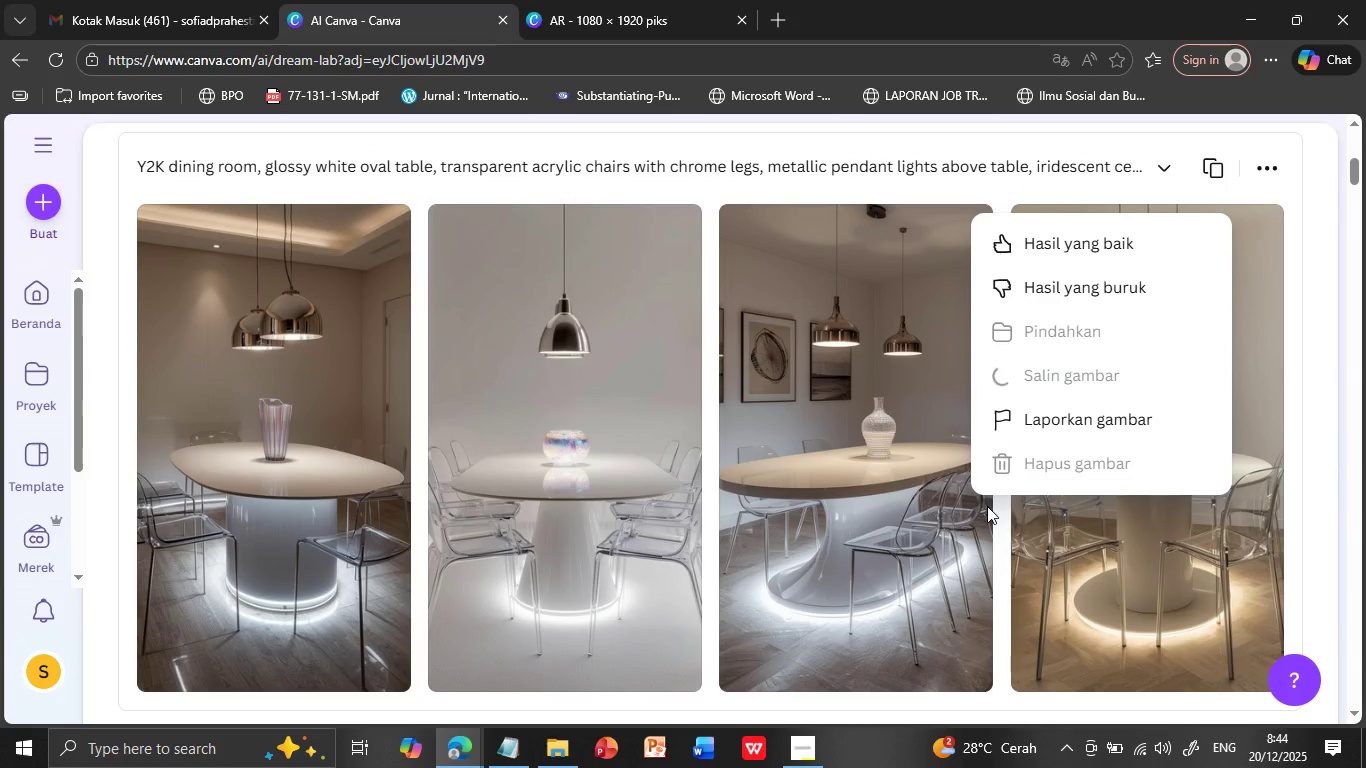 
left_click([622, 25])
 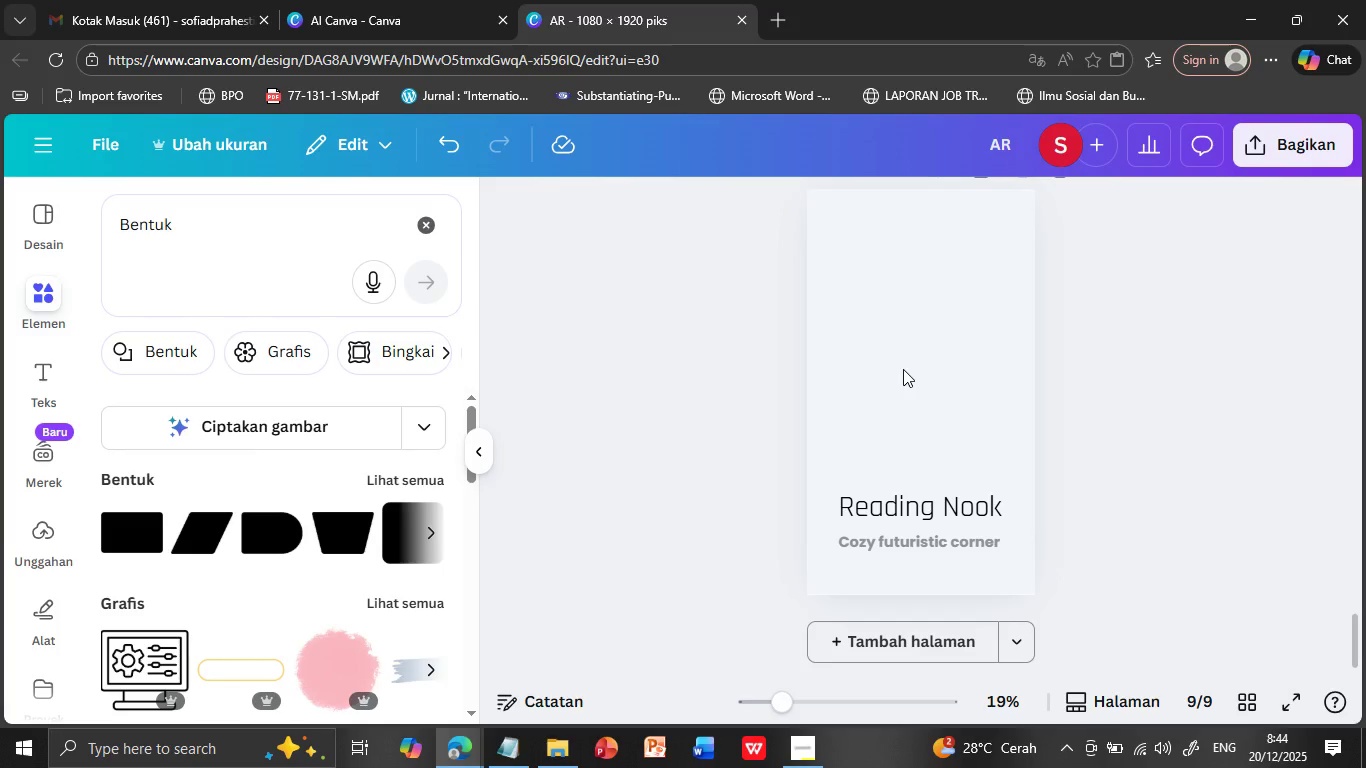 
left_click([903, 369])
 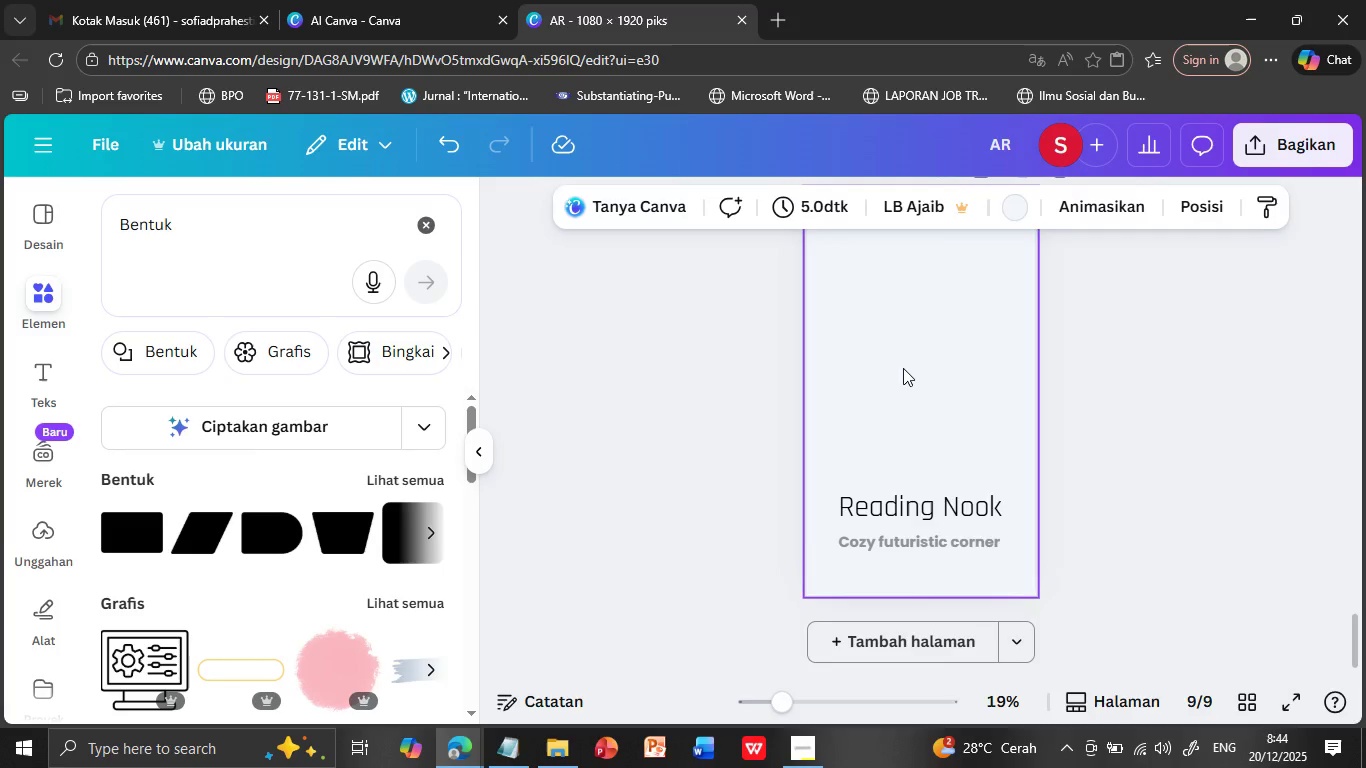 
right_click([903, 368])
 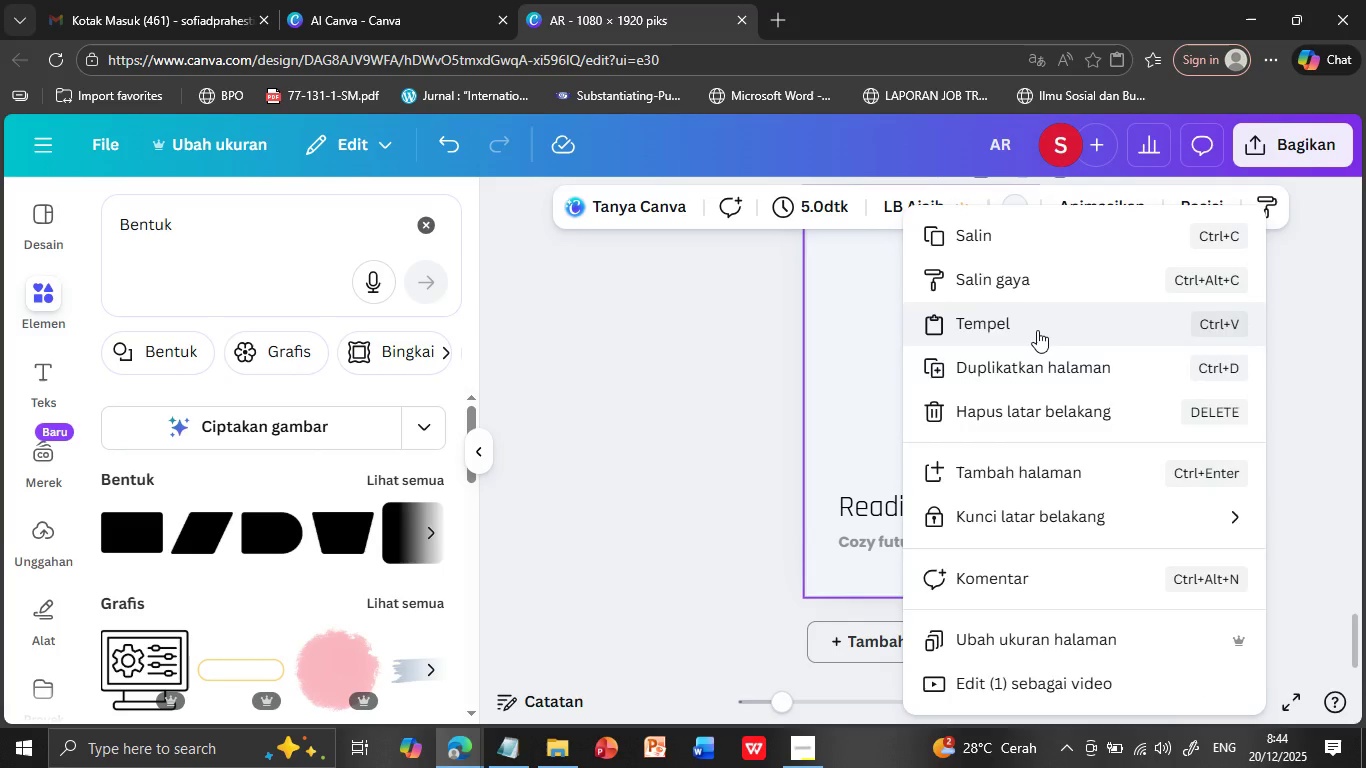 
left_click([1037, 330])
 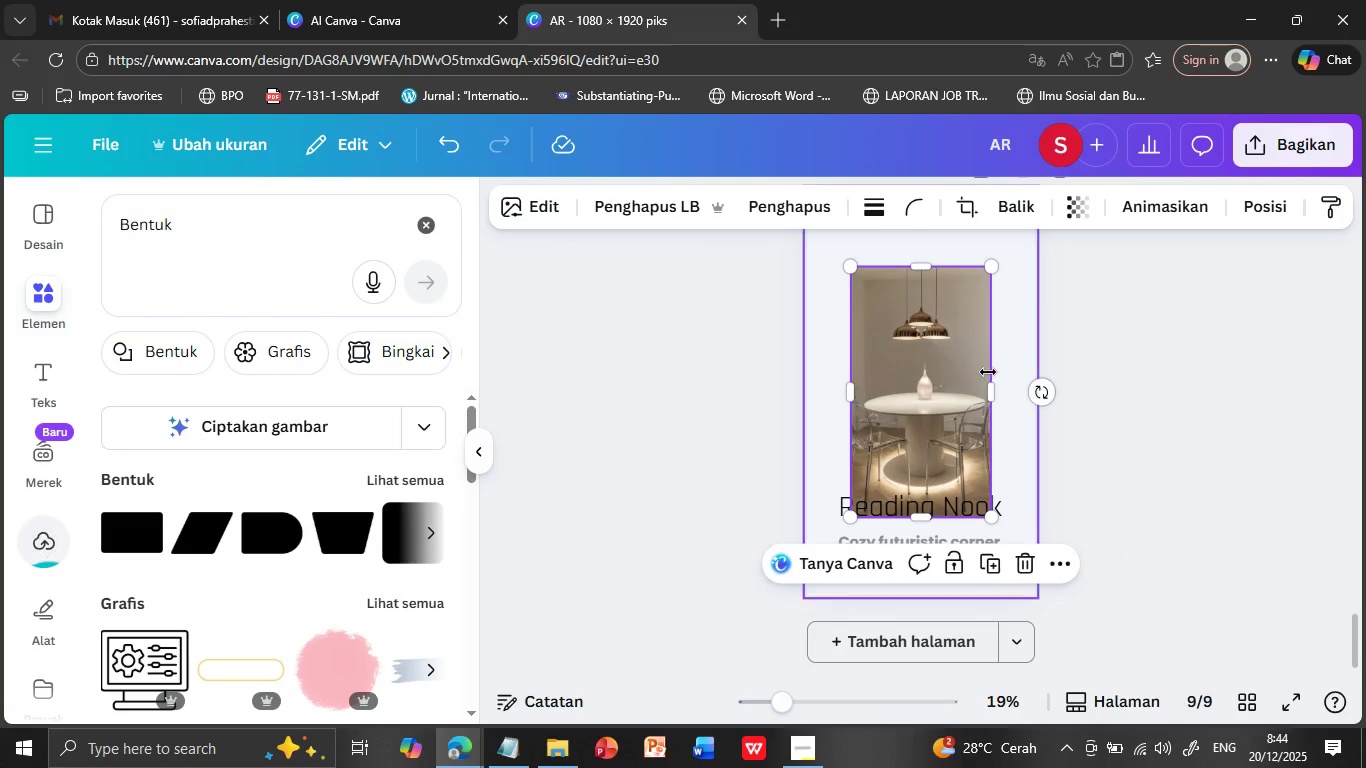 
scroll: coordinate [1054, 406], scroll_direction: up, amount: 1.0
 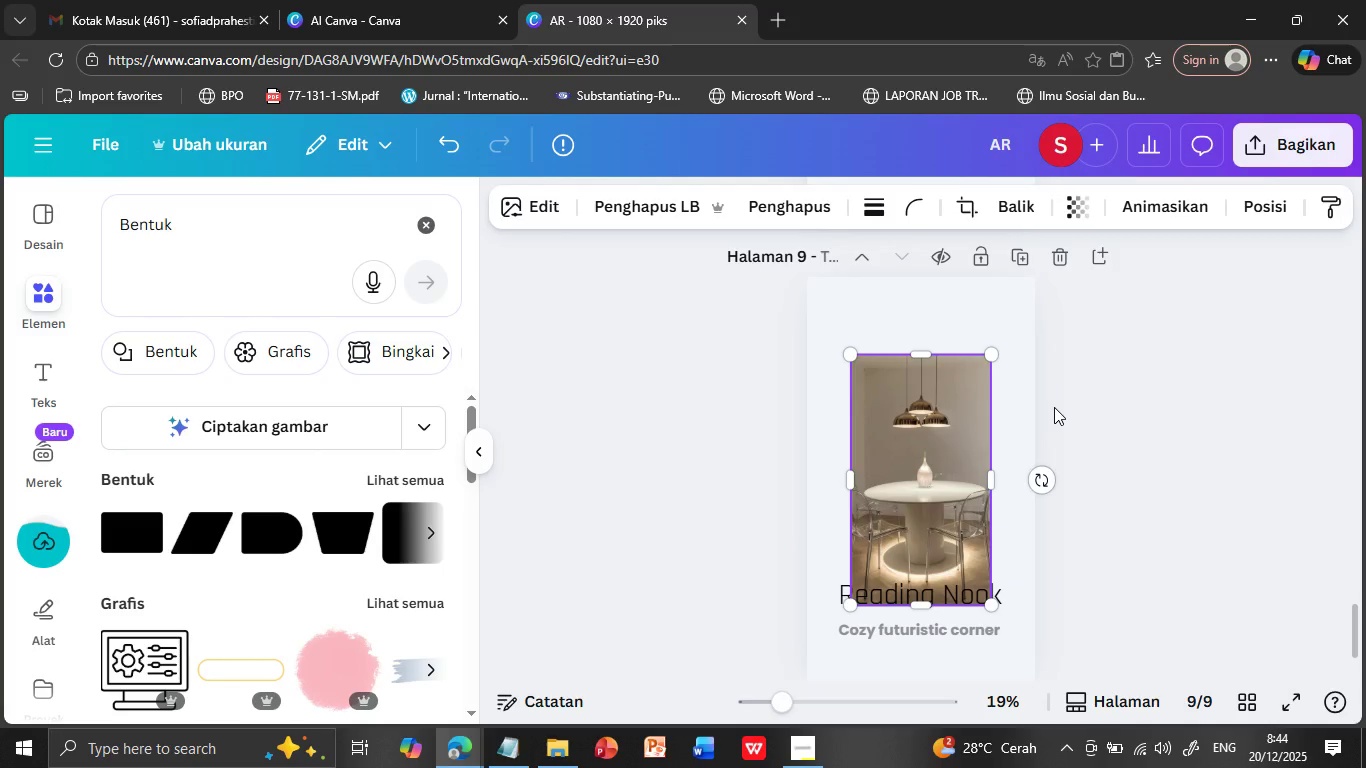 
left_click_drag(start_coordinate=[934, 443], to_coordinate=[940, 403])
 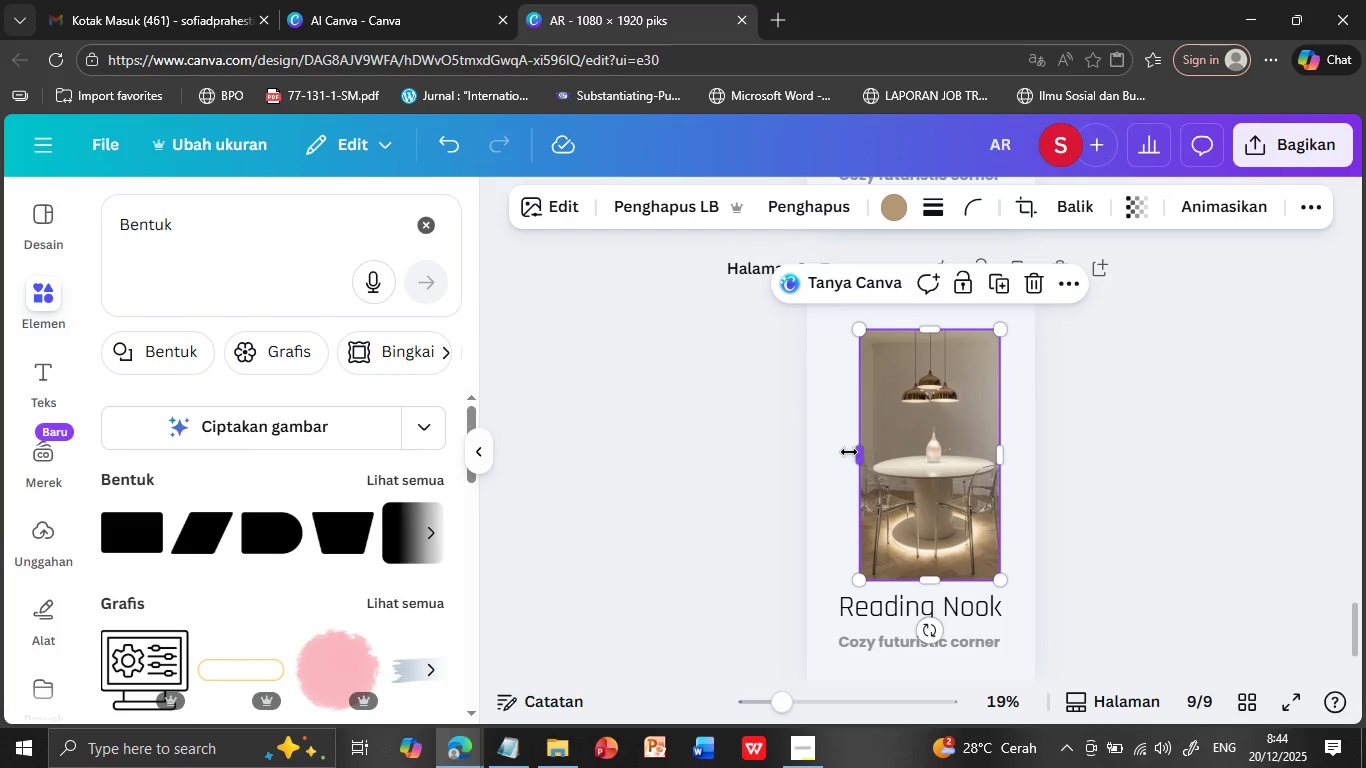 
left_click_drag(start_coordinate=[860, 452], to_coordinate=[812, 448])
 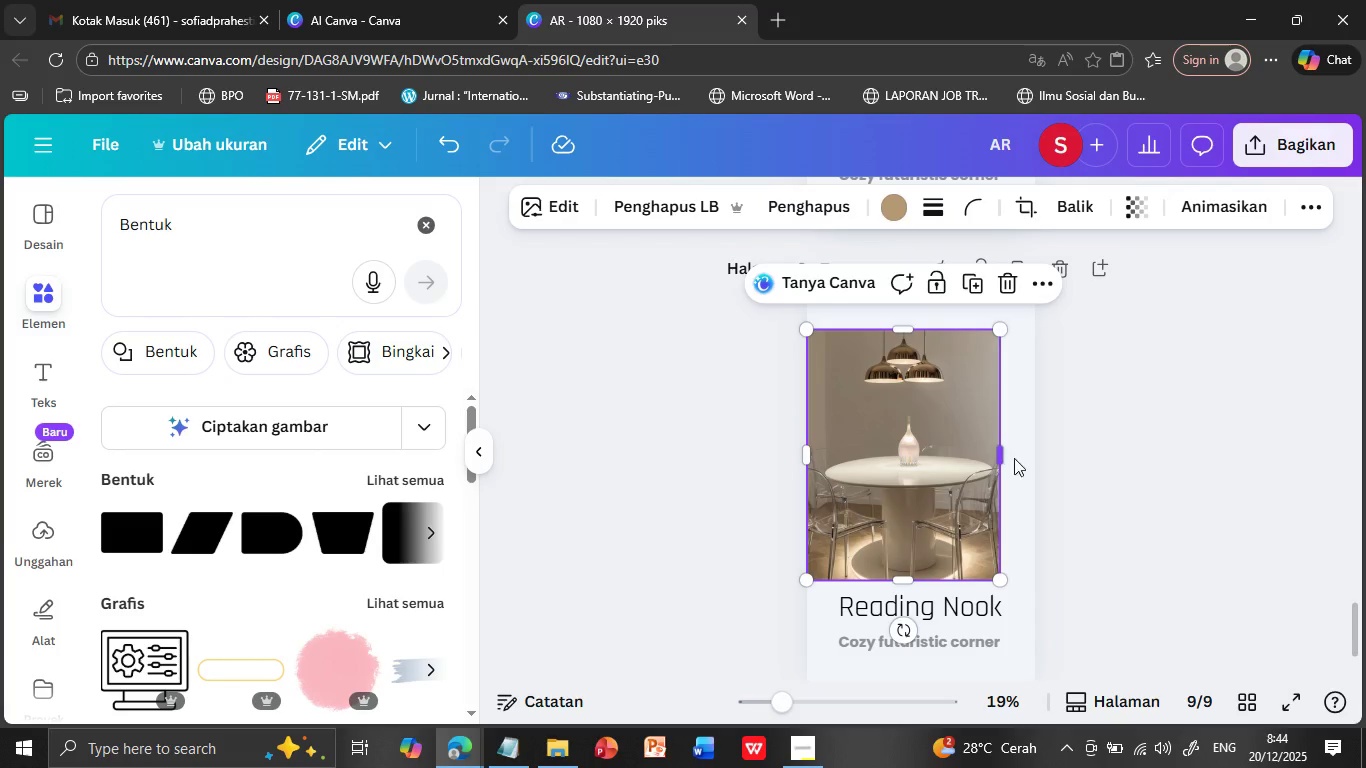 
left_click_drag(start_coordinate=[1005, 459], to_coordinate=[1040, 452])
 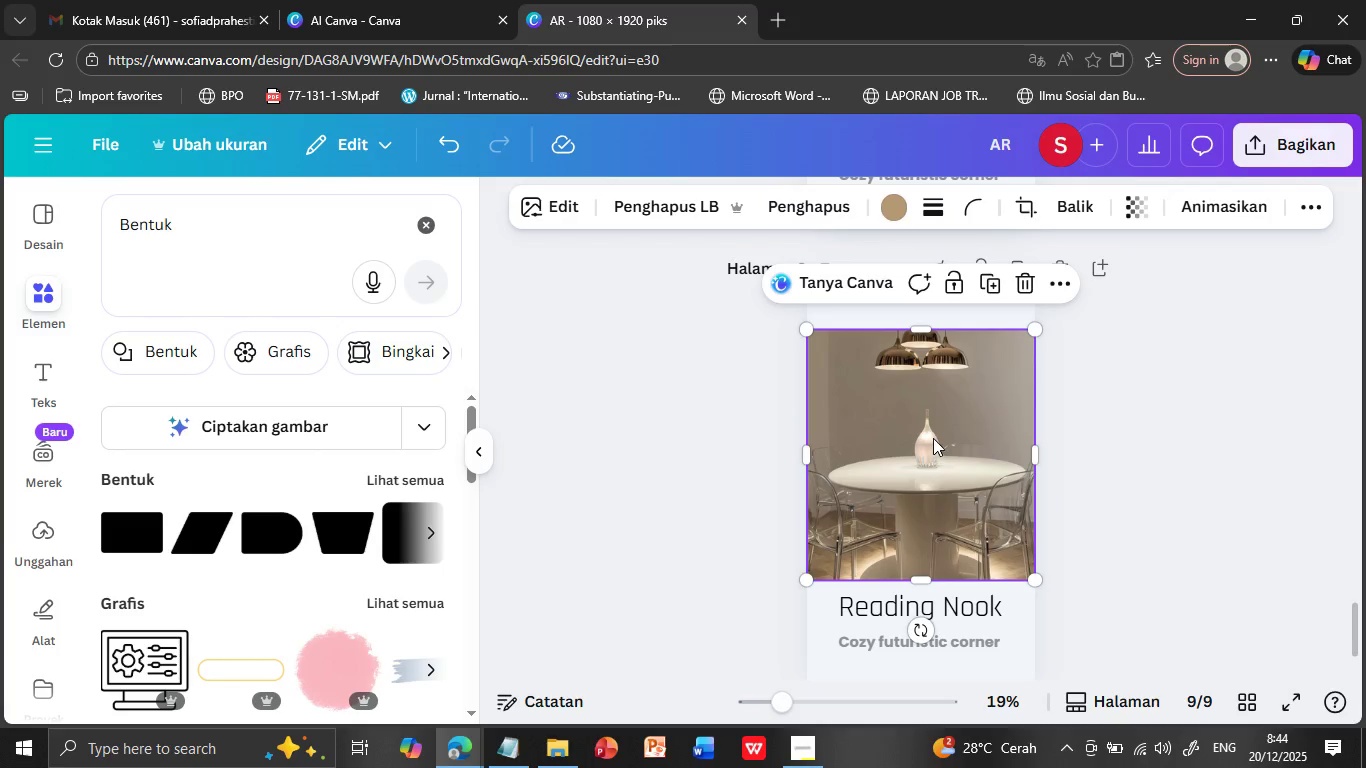 
left_click_drag(start_coordinate=[934, 440], to_coordinate=[933, 432])
 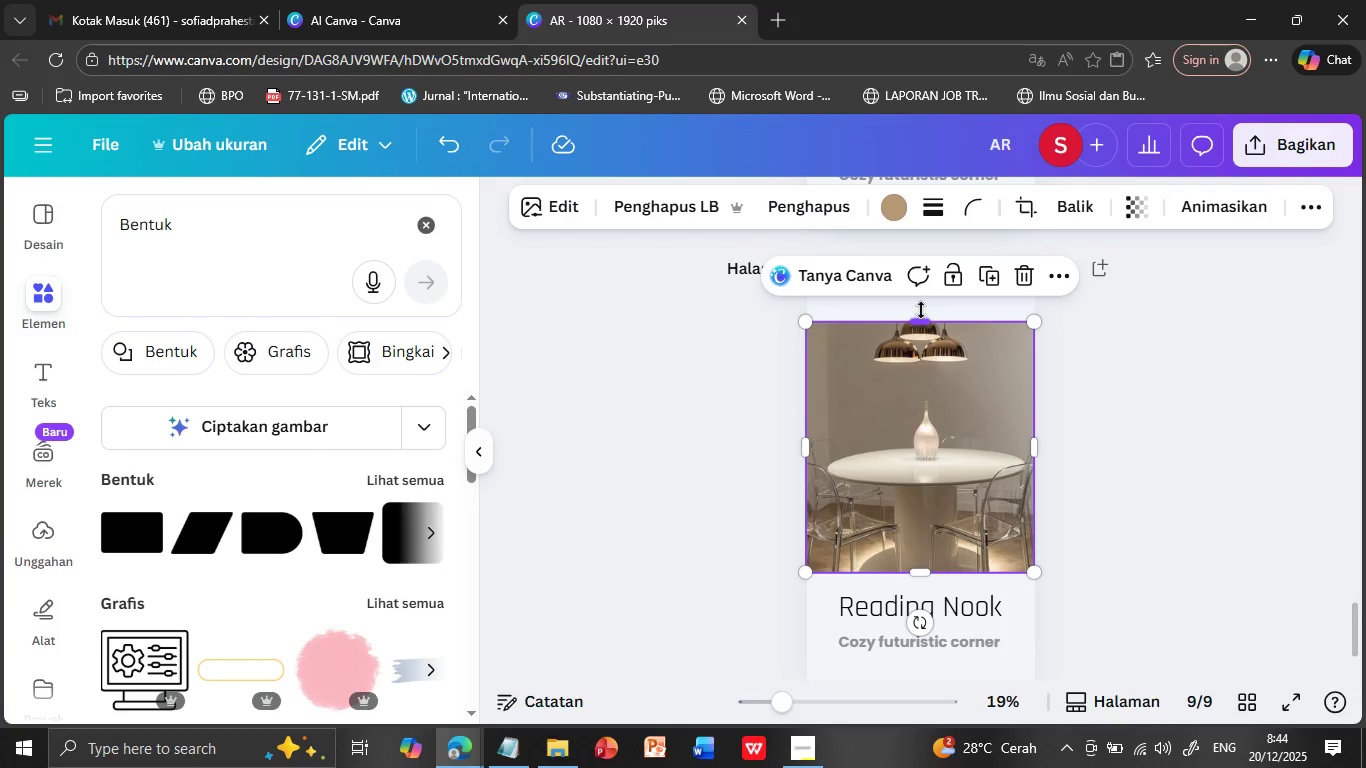 
left_click_drag(start_coordinate=[919, 324], to_coordinate=[923, 291])
 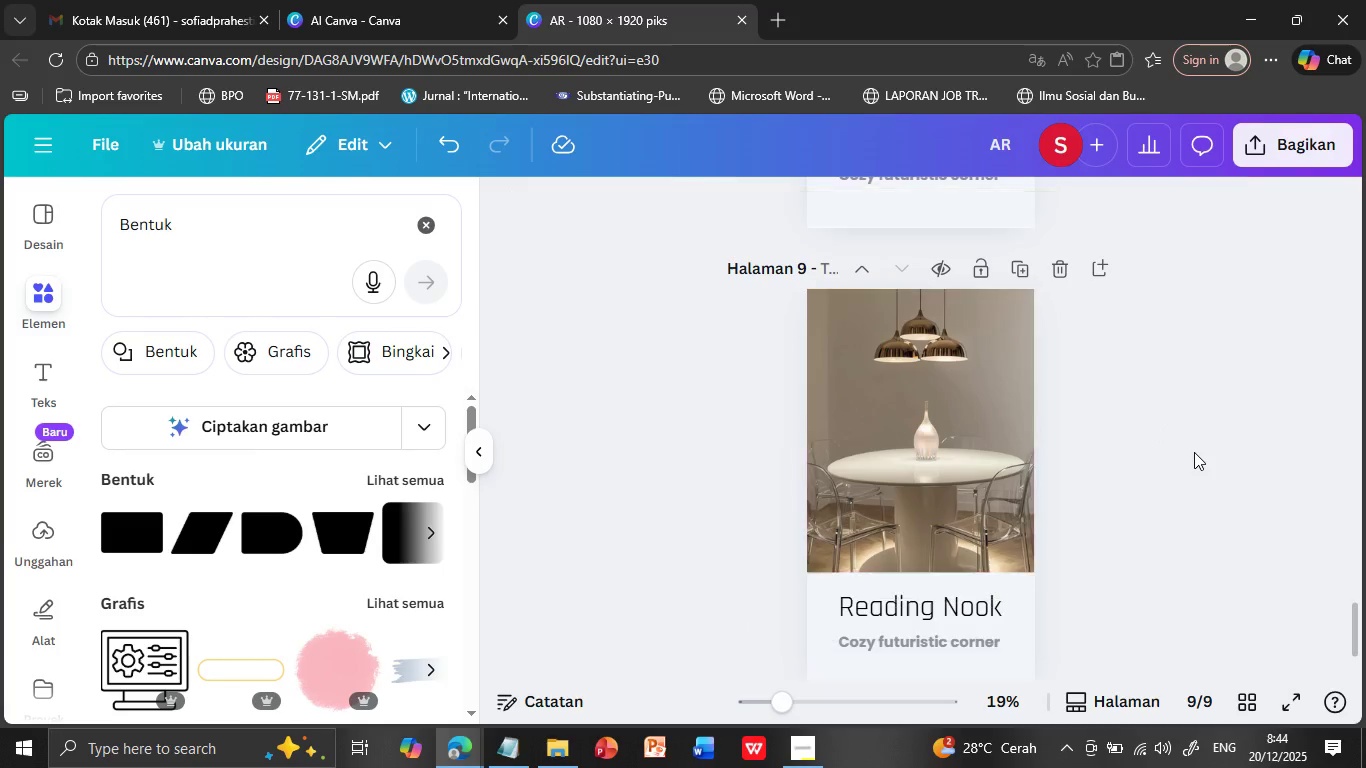 
left_click([1194, 452])
 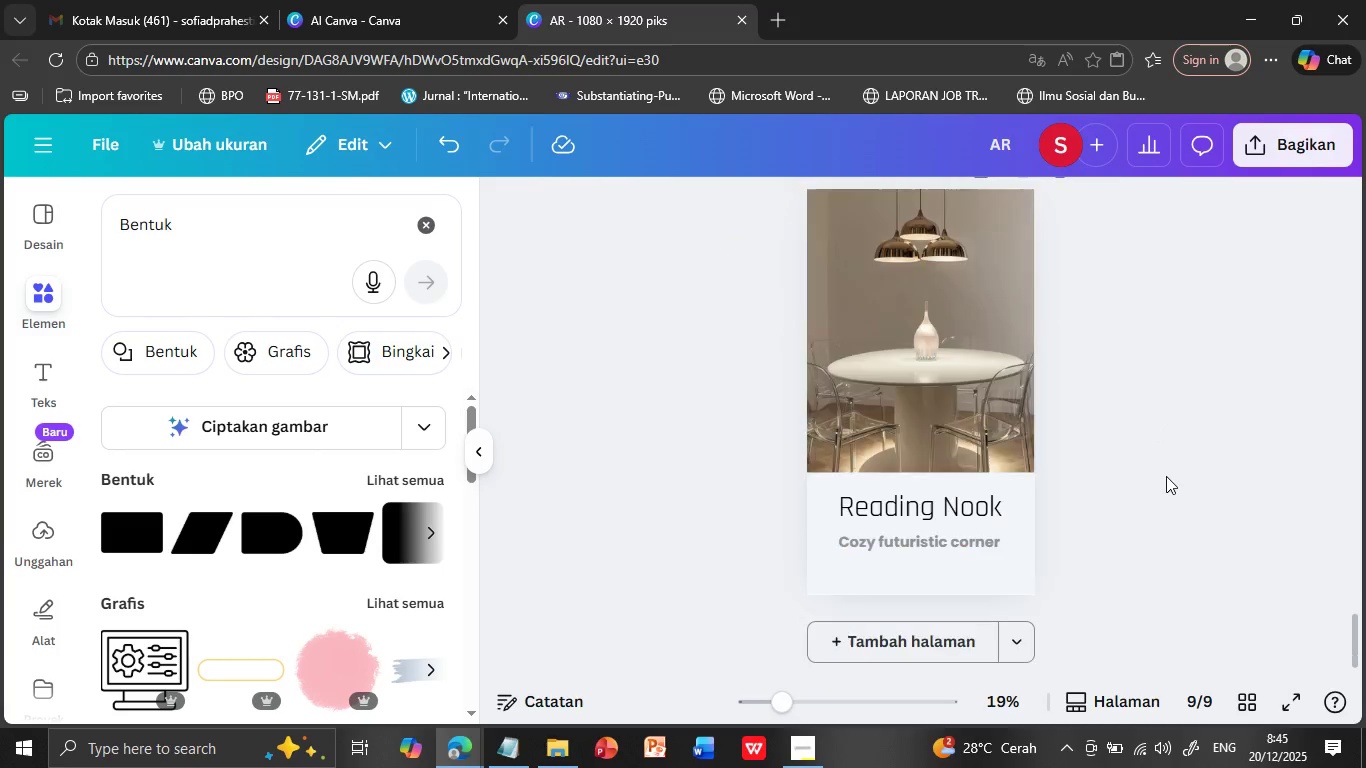 
scroll: coordinate [1166, 476], scroll_direction: down, amount: 2.0
 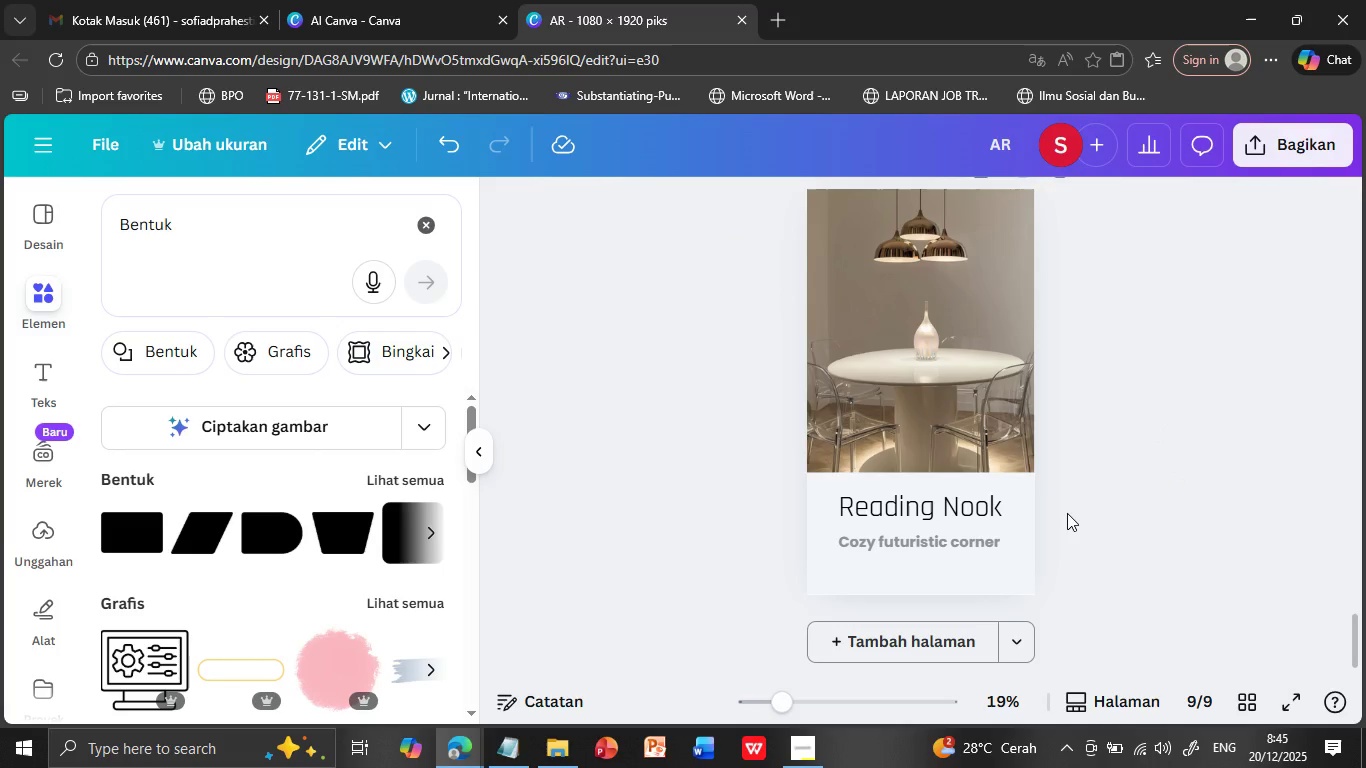 
wait(10.05)
 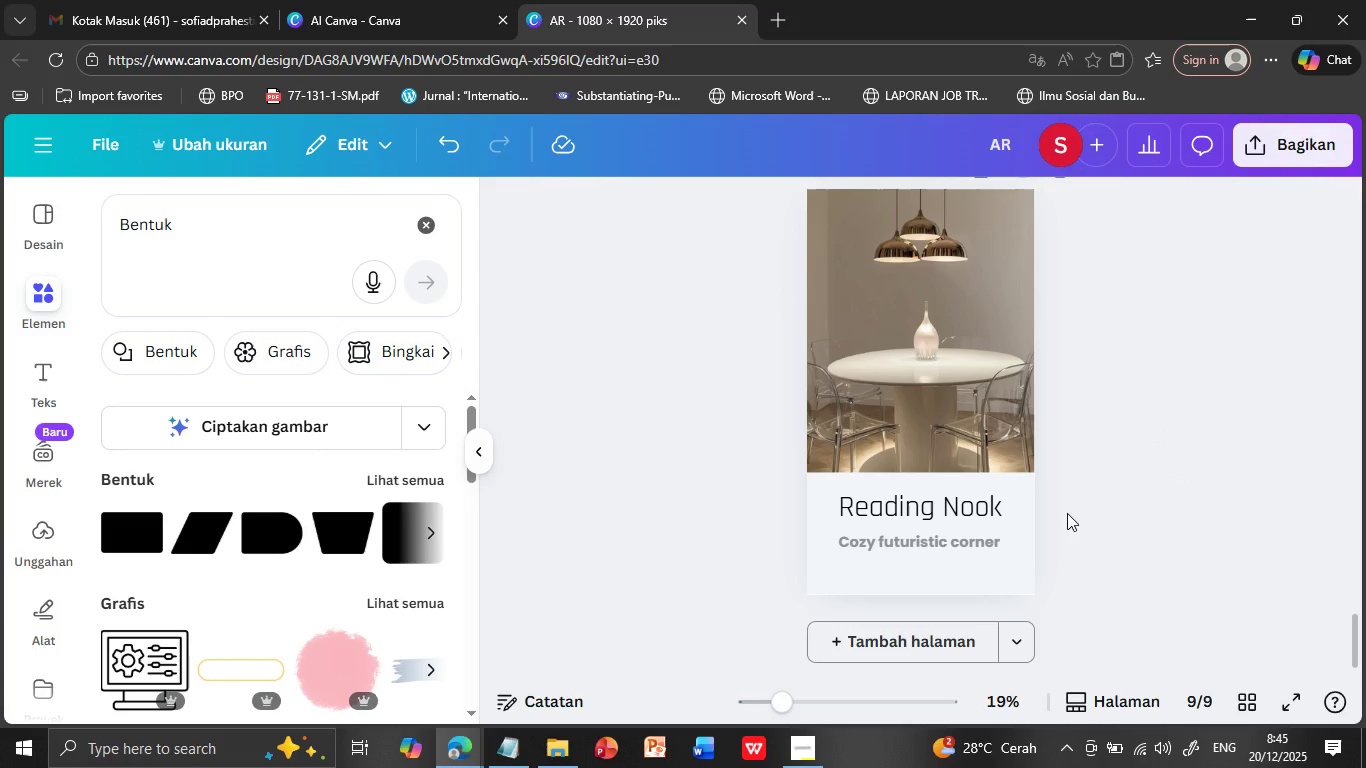 
left_click([510, 750])
 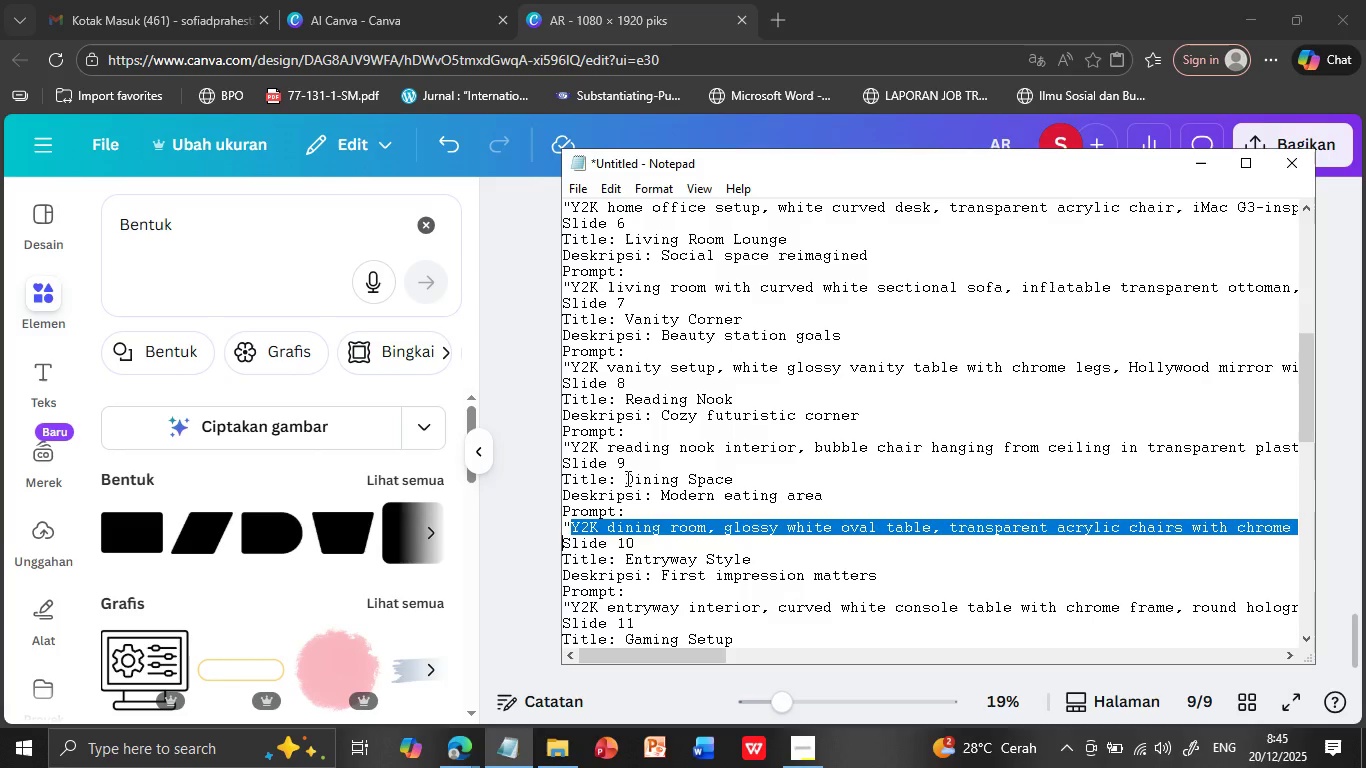 
left_click_drag(start_coordinate=[626, 478], to_coordinate=[836, 483])
 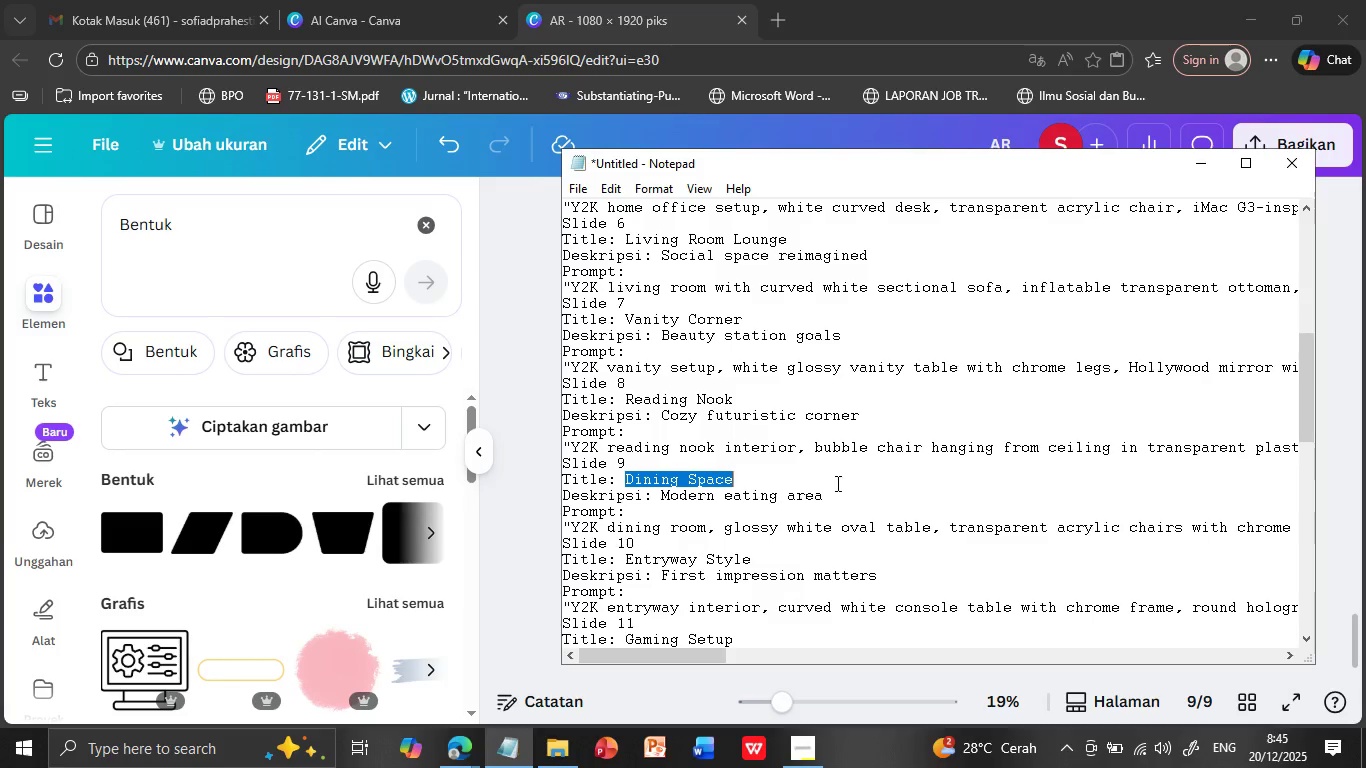 
key(Control+C)
 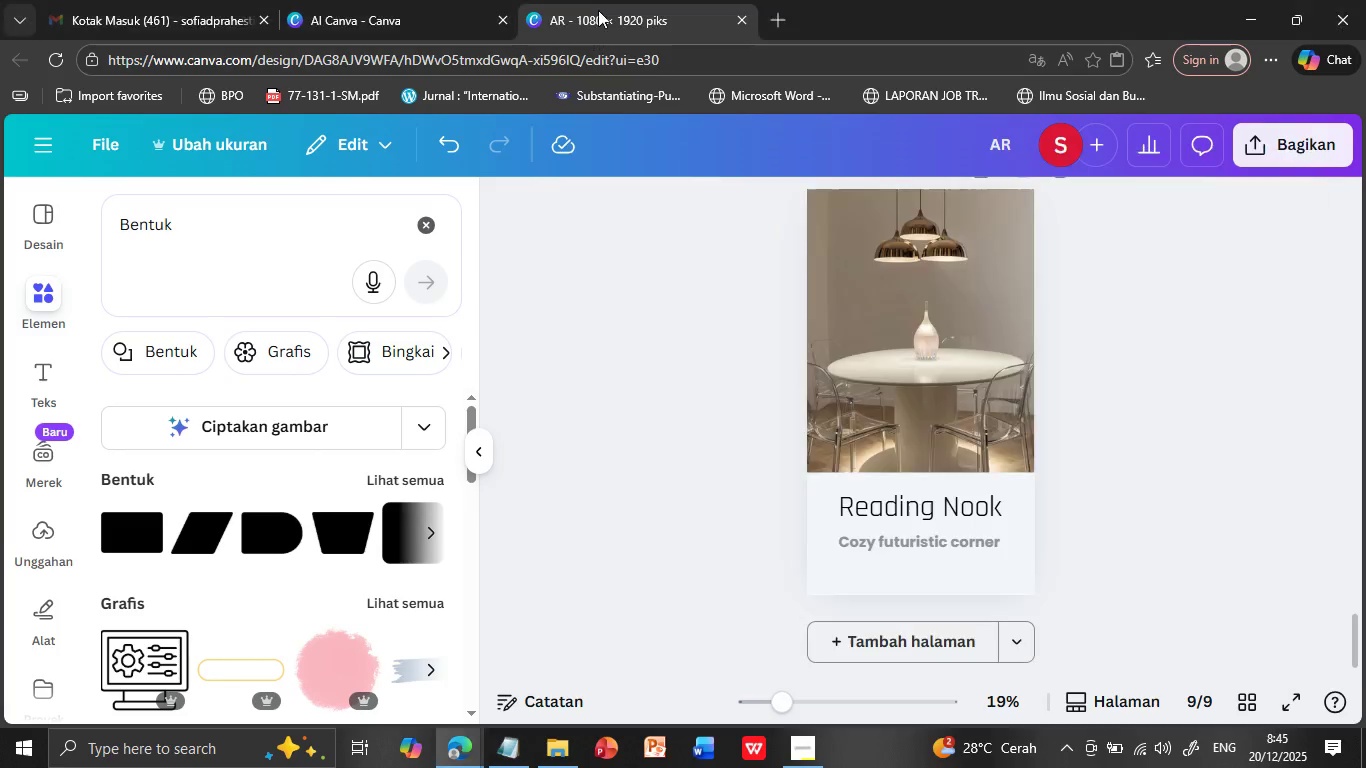 
left_click([598, 10])
 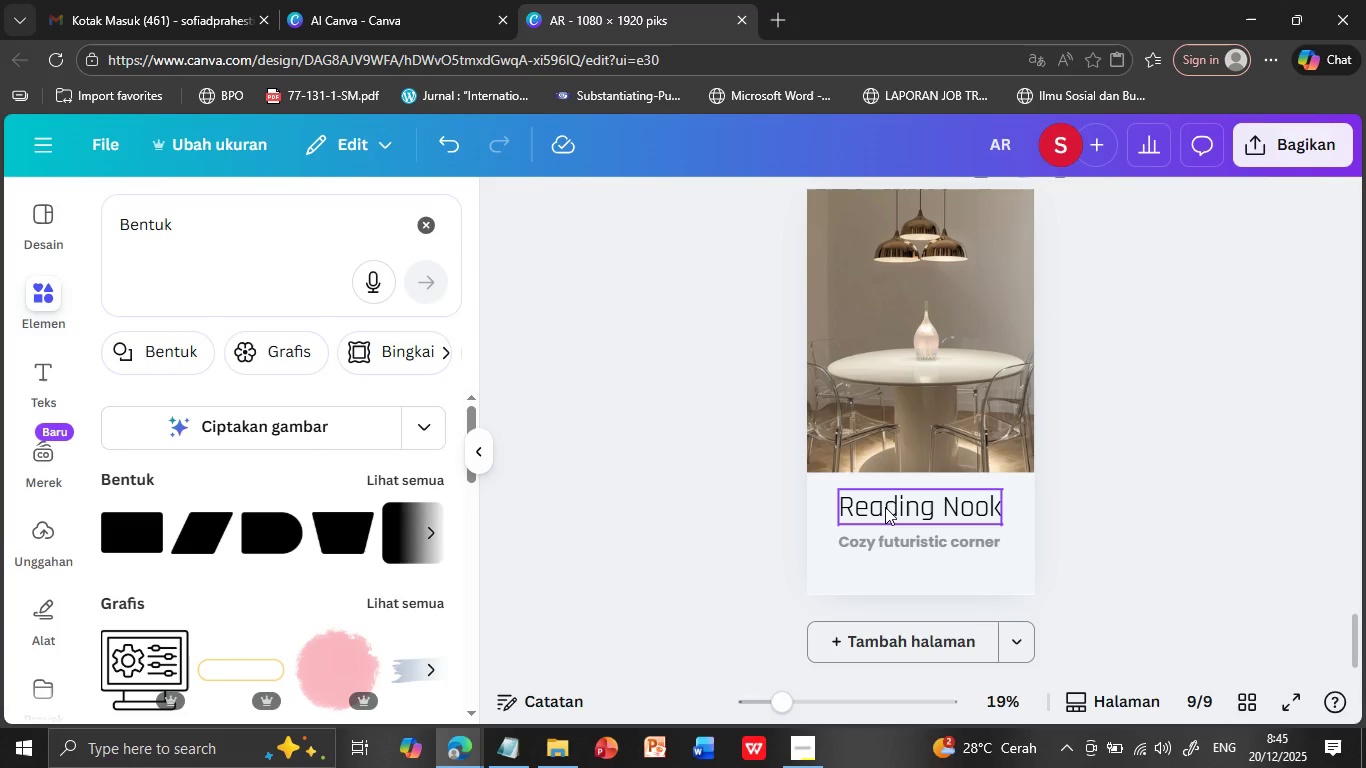 
double_click([885, 507])
 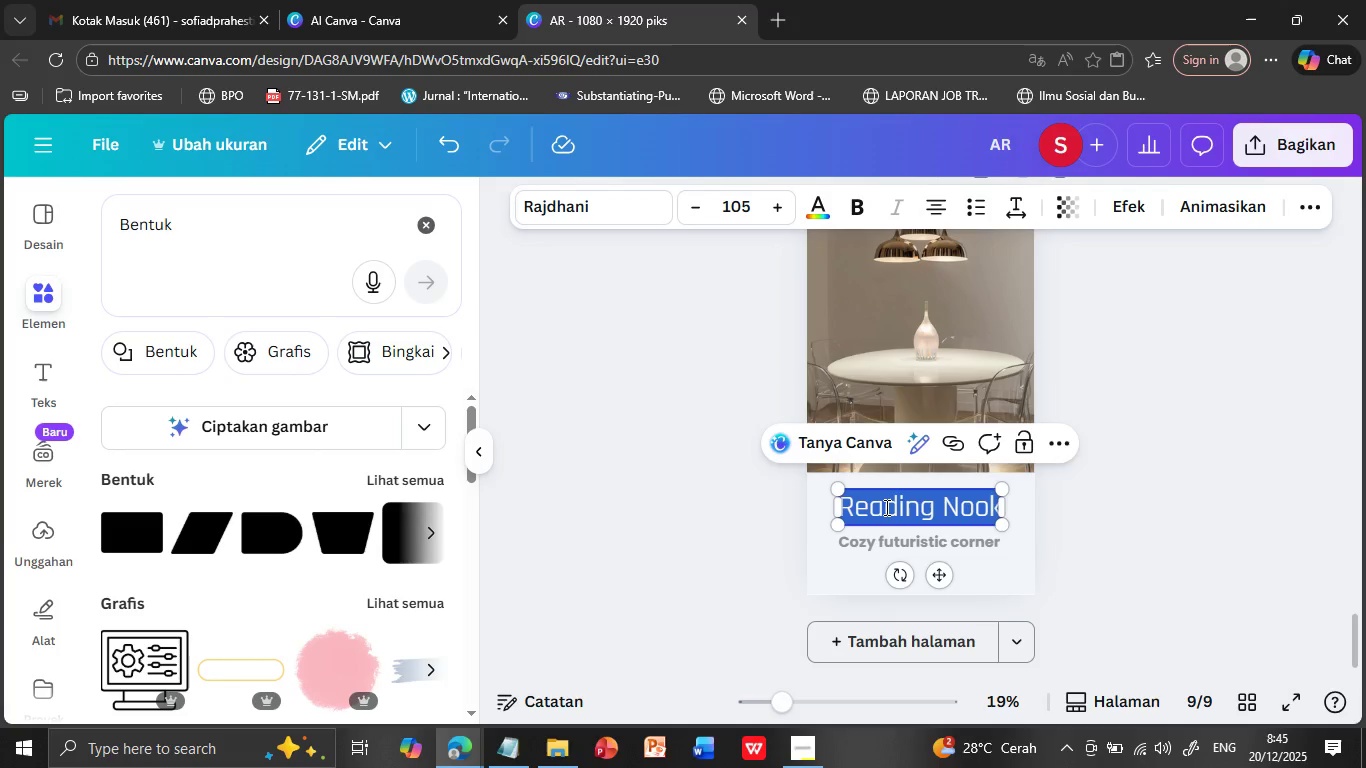 
triple_click([885, 507])
 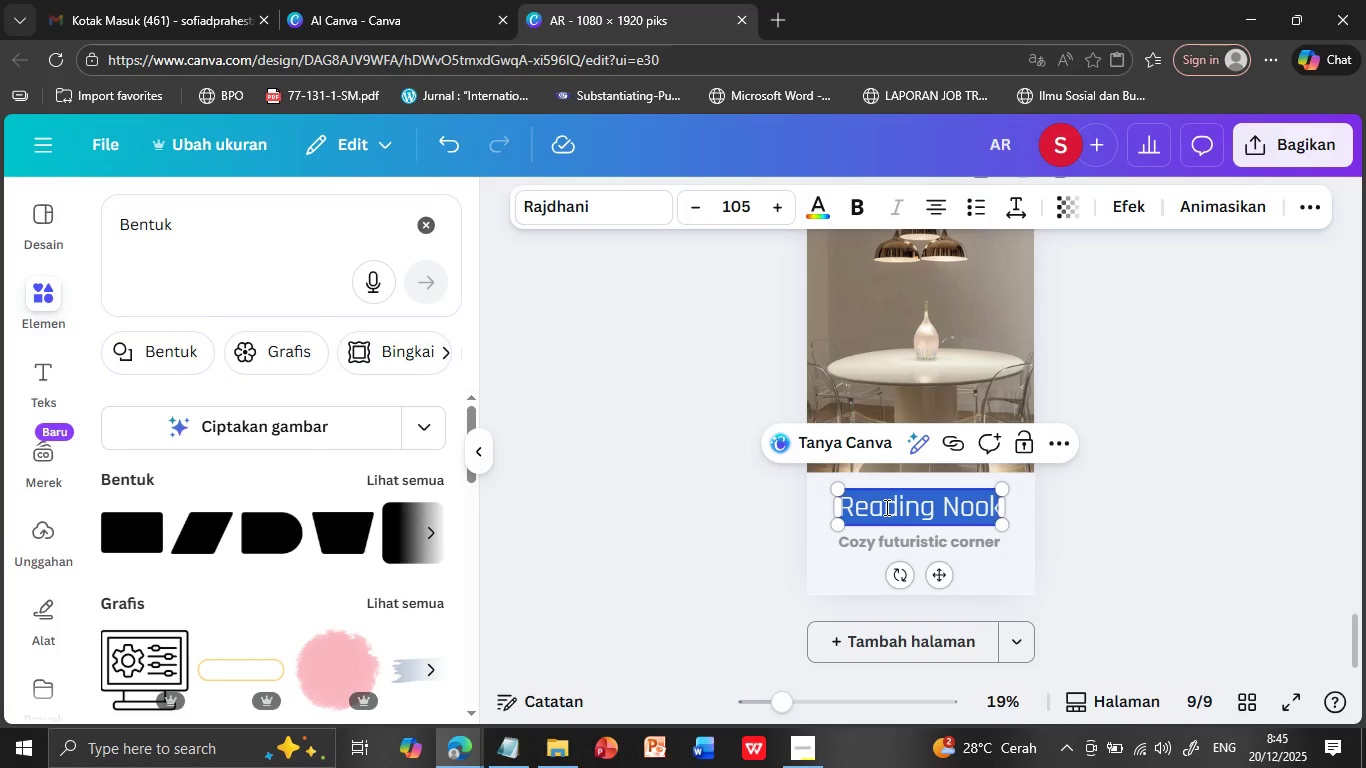 
key(Control+V)
 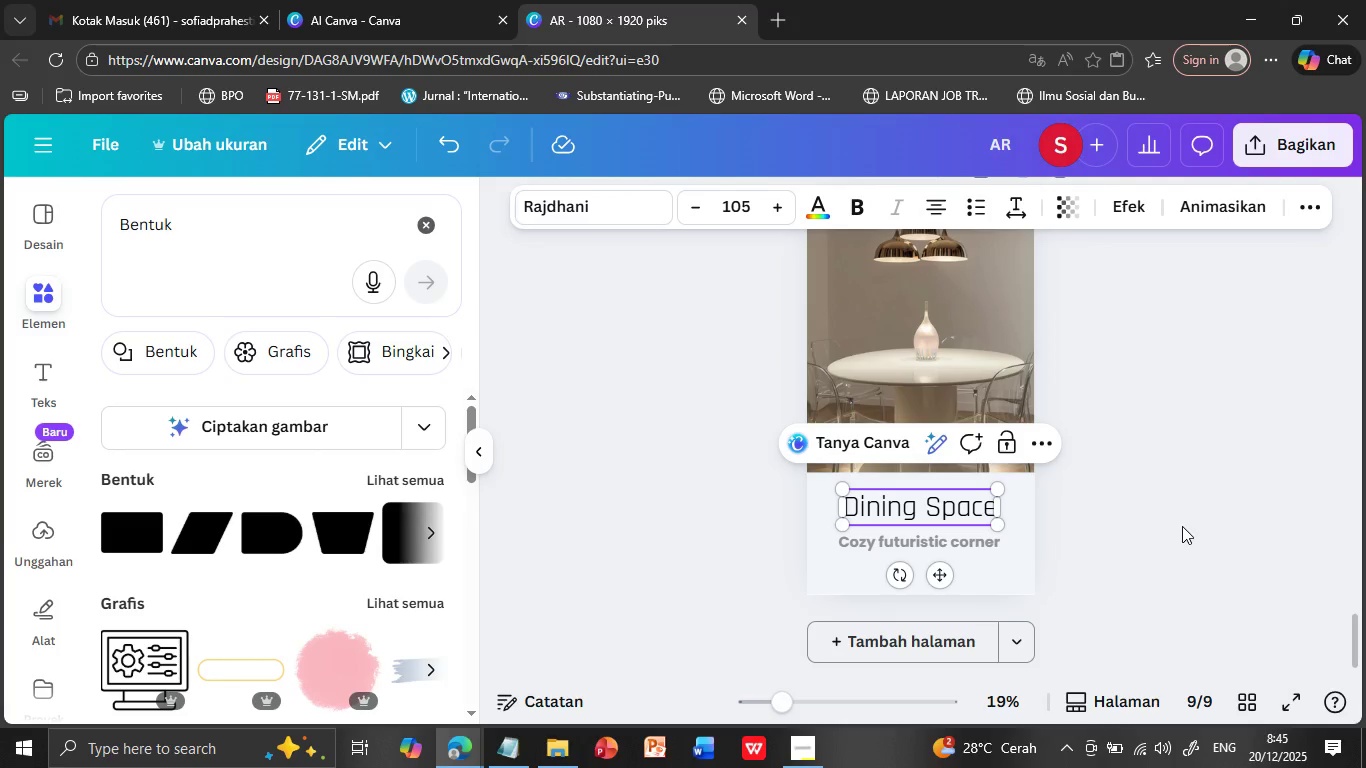 
left_click([1182, 526])
 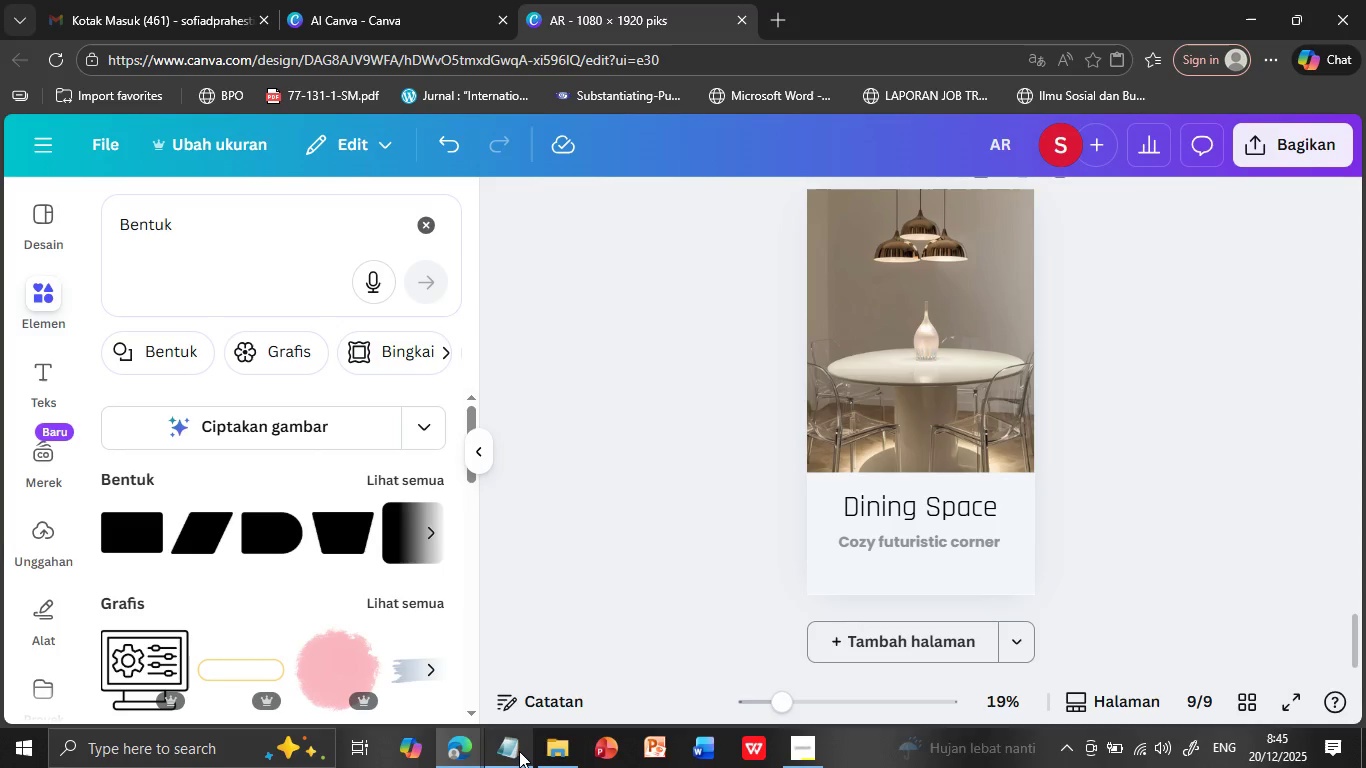 
left_click([519, 751])
 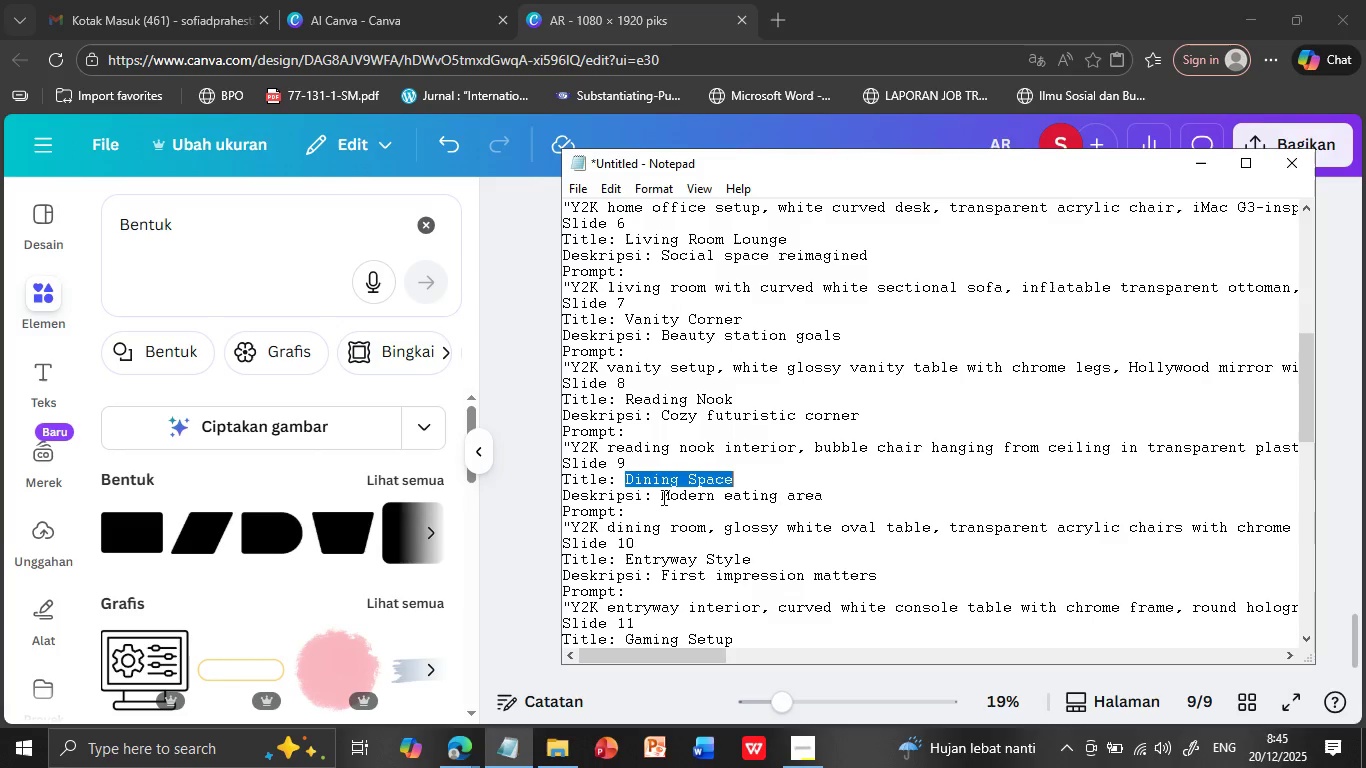 
left_click_drag(start_coordinate=[662, 497], to_coordinate=[842, 496])
 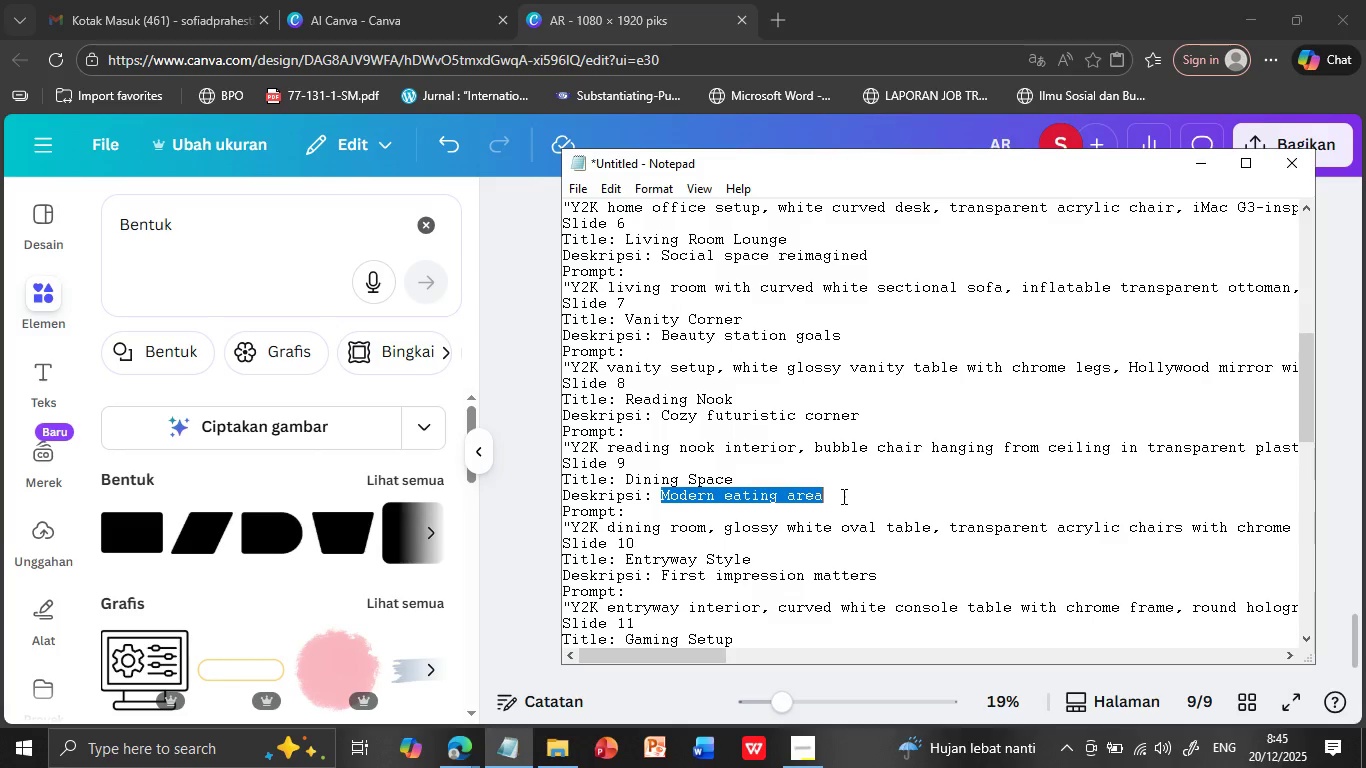 
key(Control+C)
 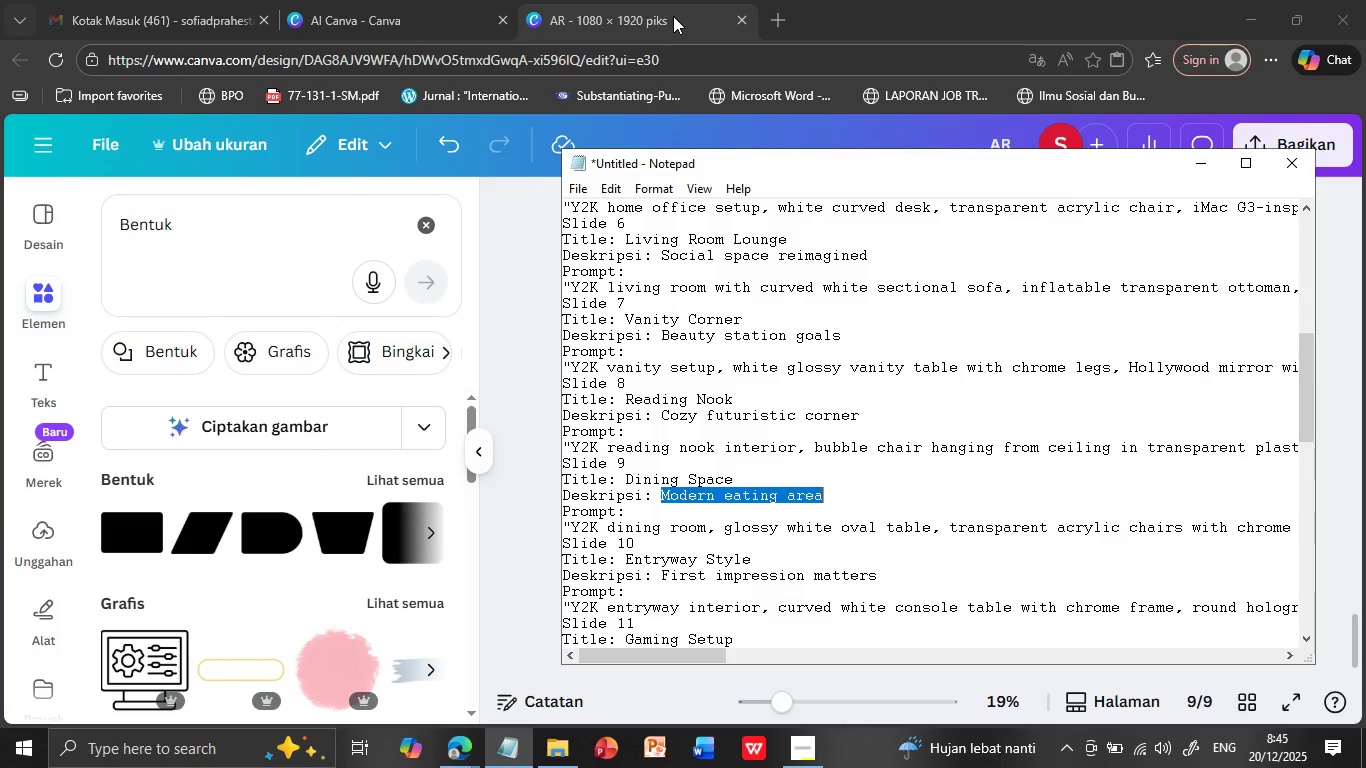 
left_click([673, 16])
 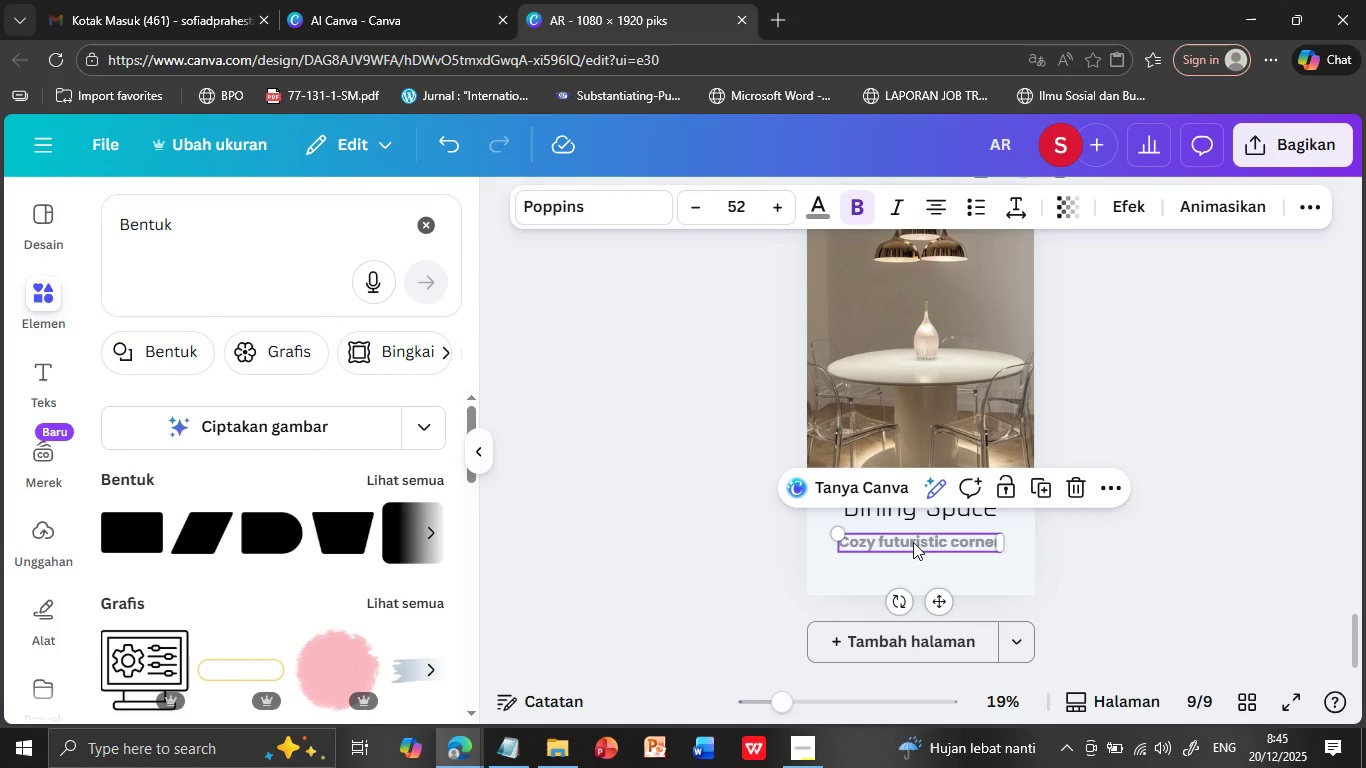 
double_click([913, 542])
 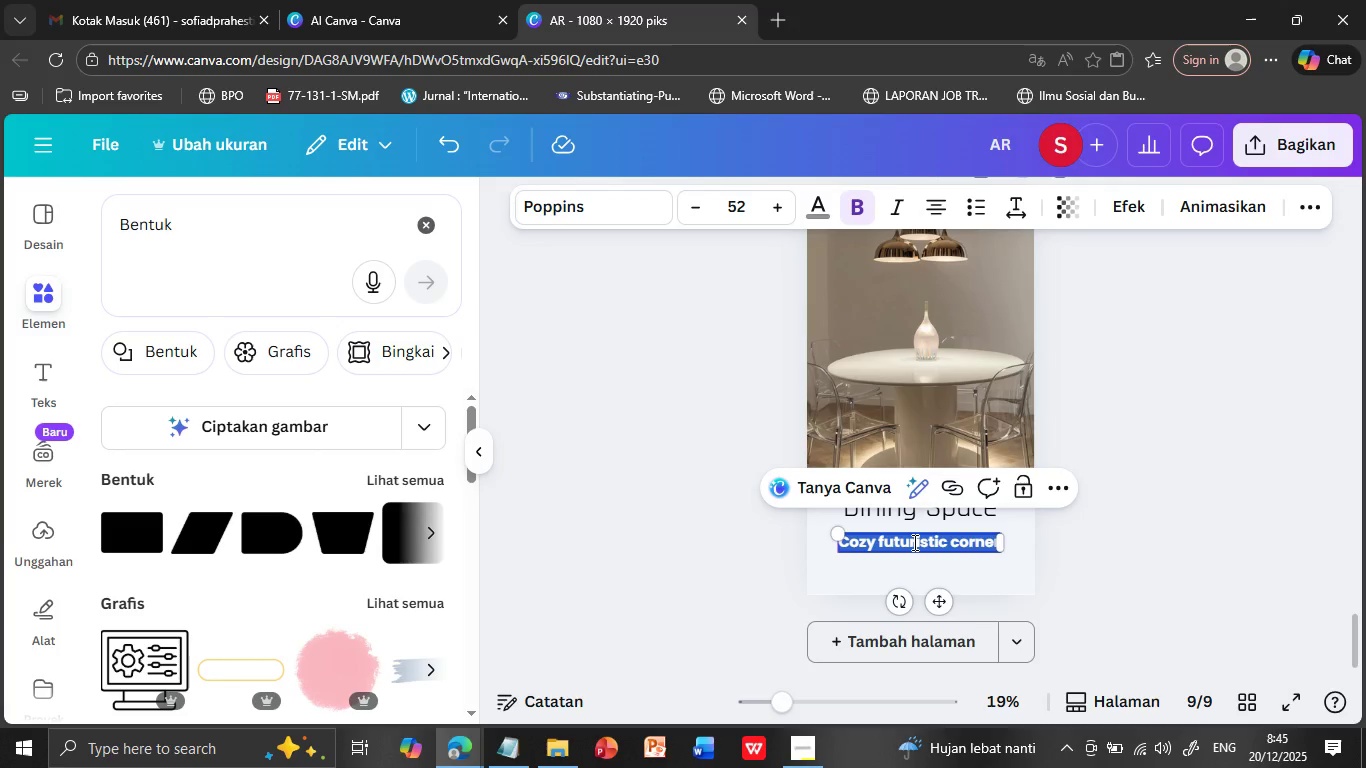 
triple_click([913, 542])
 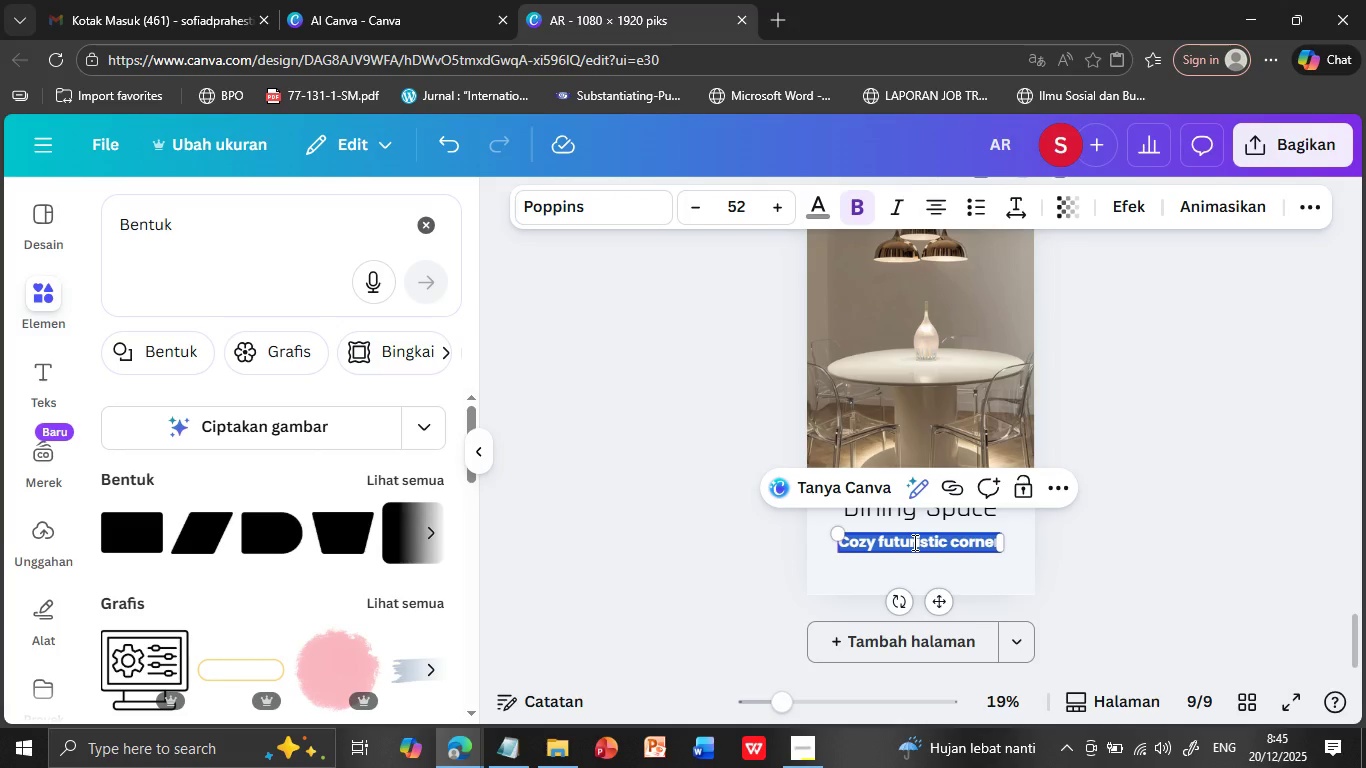 
key(Control+V)
 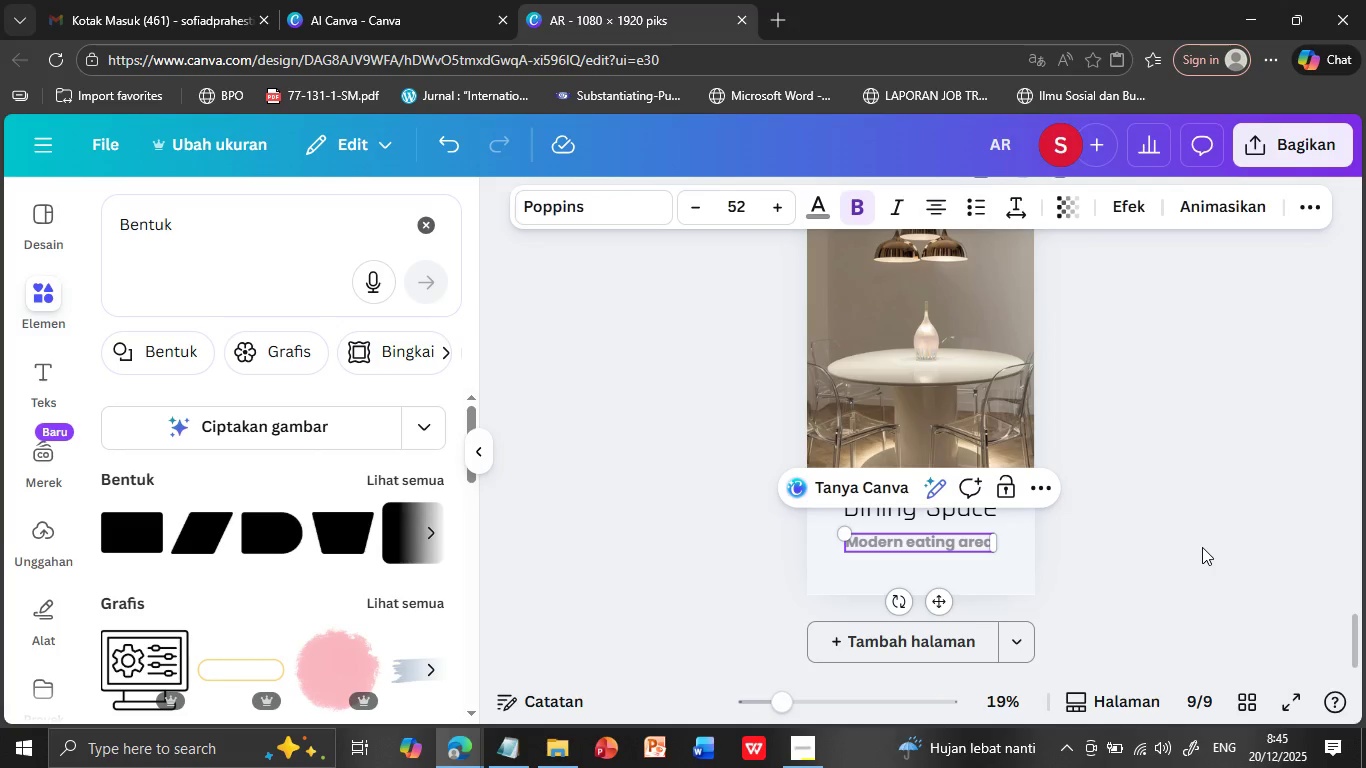 
left_click([1202, 547])
 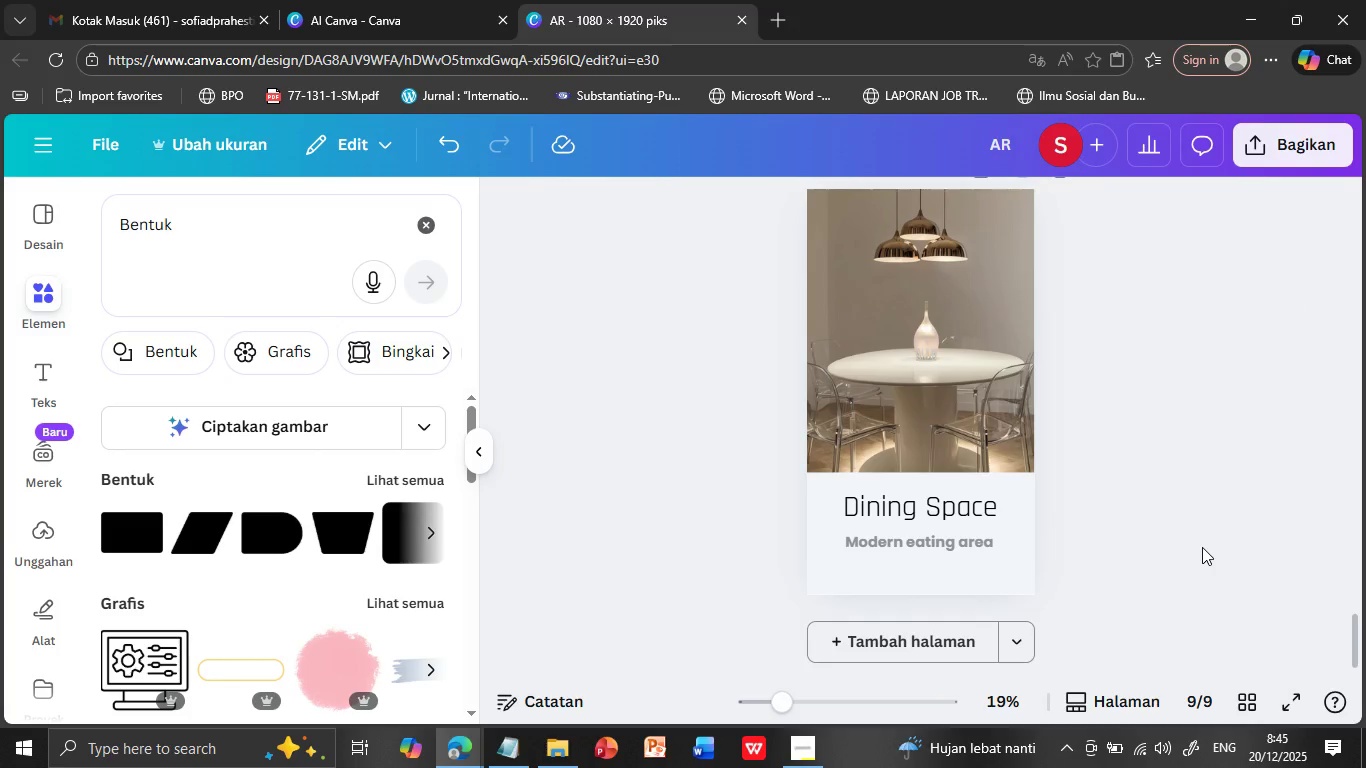 
scroll: coordinate [1202, 547], scroll_direction: up, amount: 1.0
 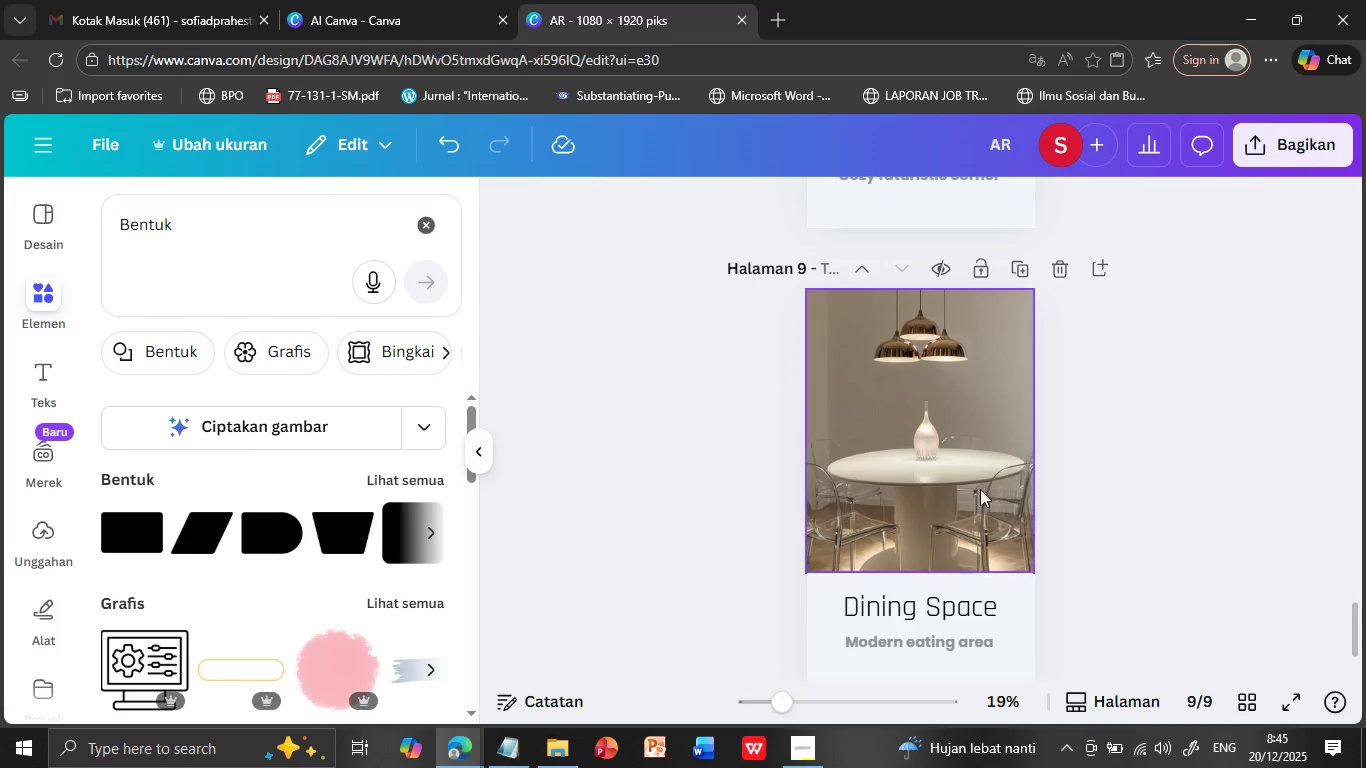 
left_click([946, 484])
 